 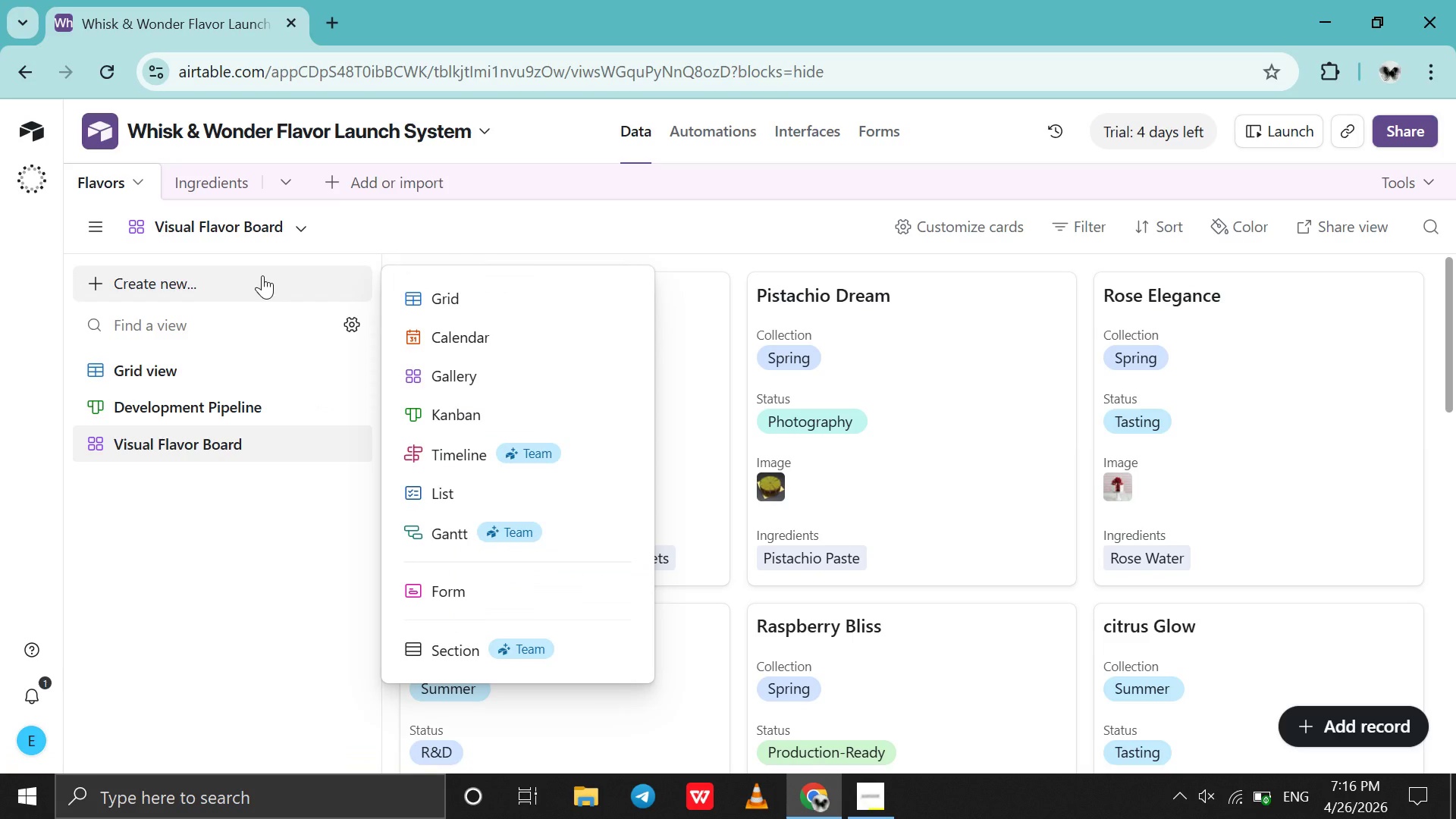 
key(CapsLock)
 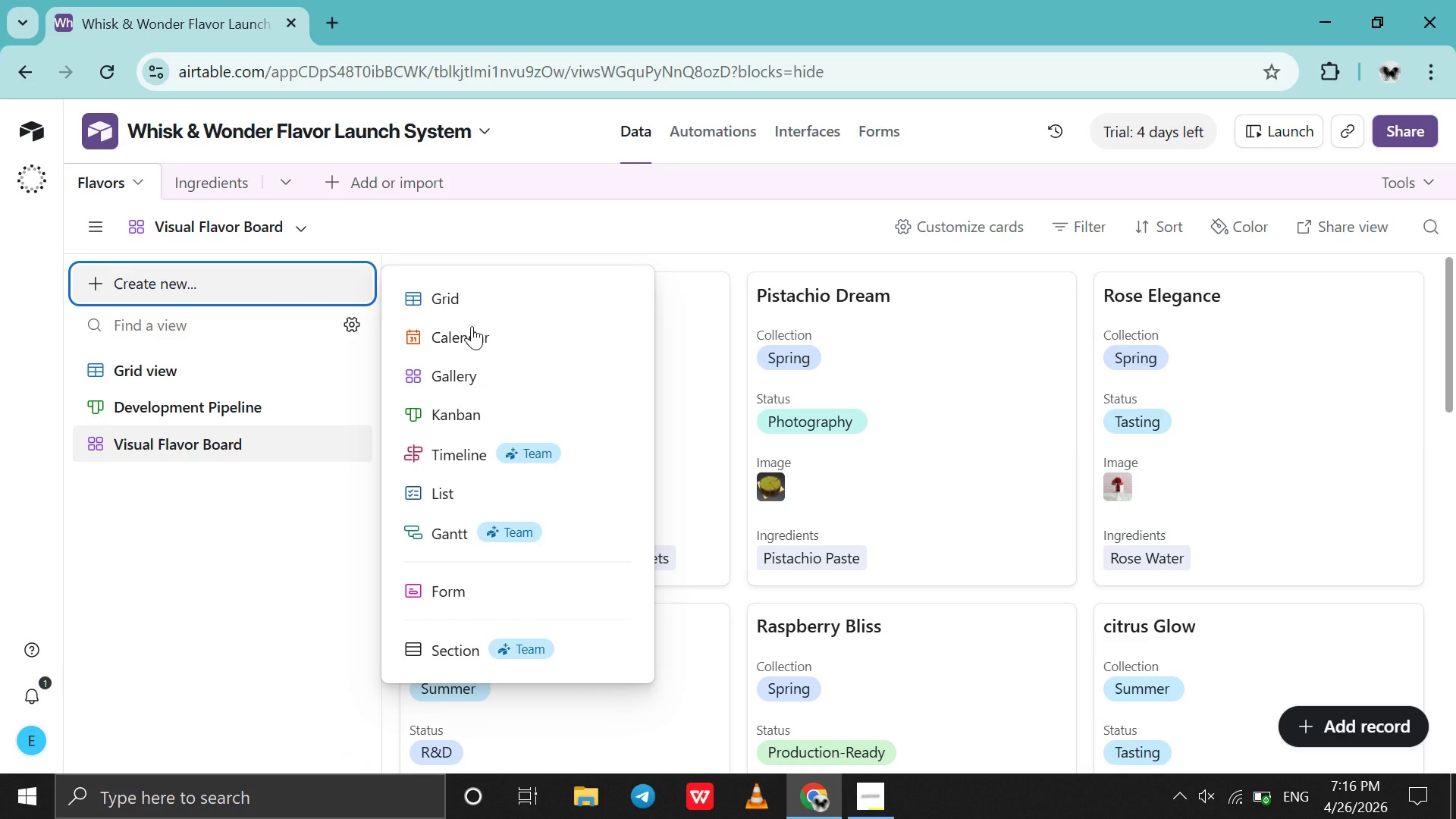 
left_click([472, 326])
 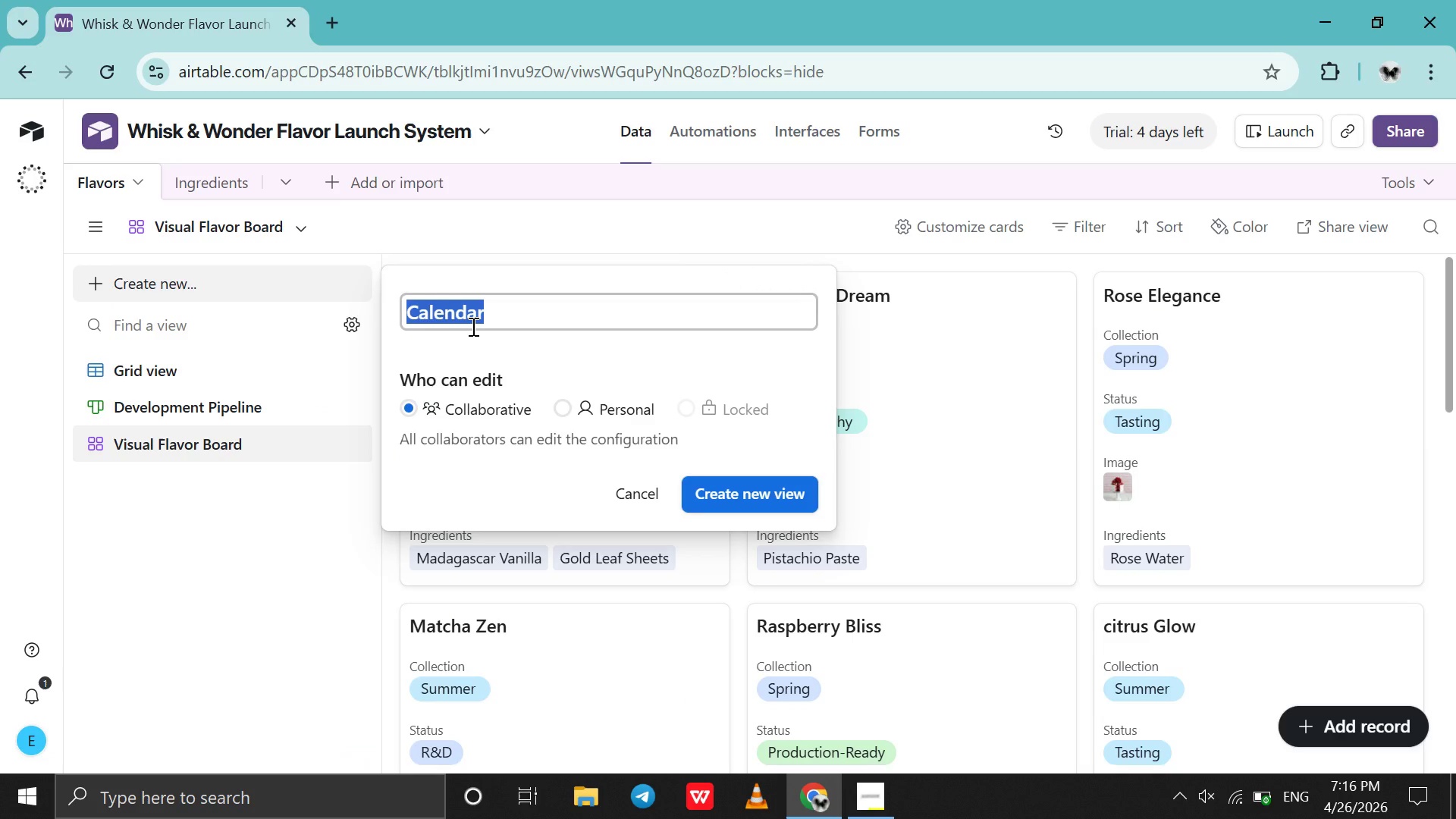 
type(Production Calande)
key(Backspace)
type(ar )
 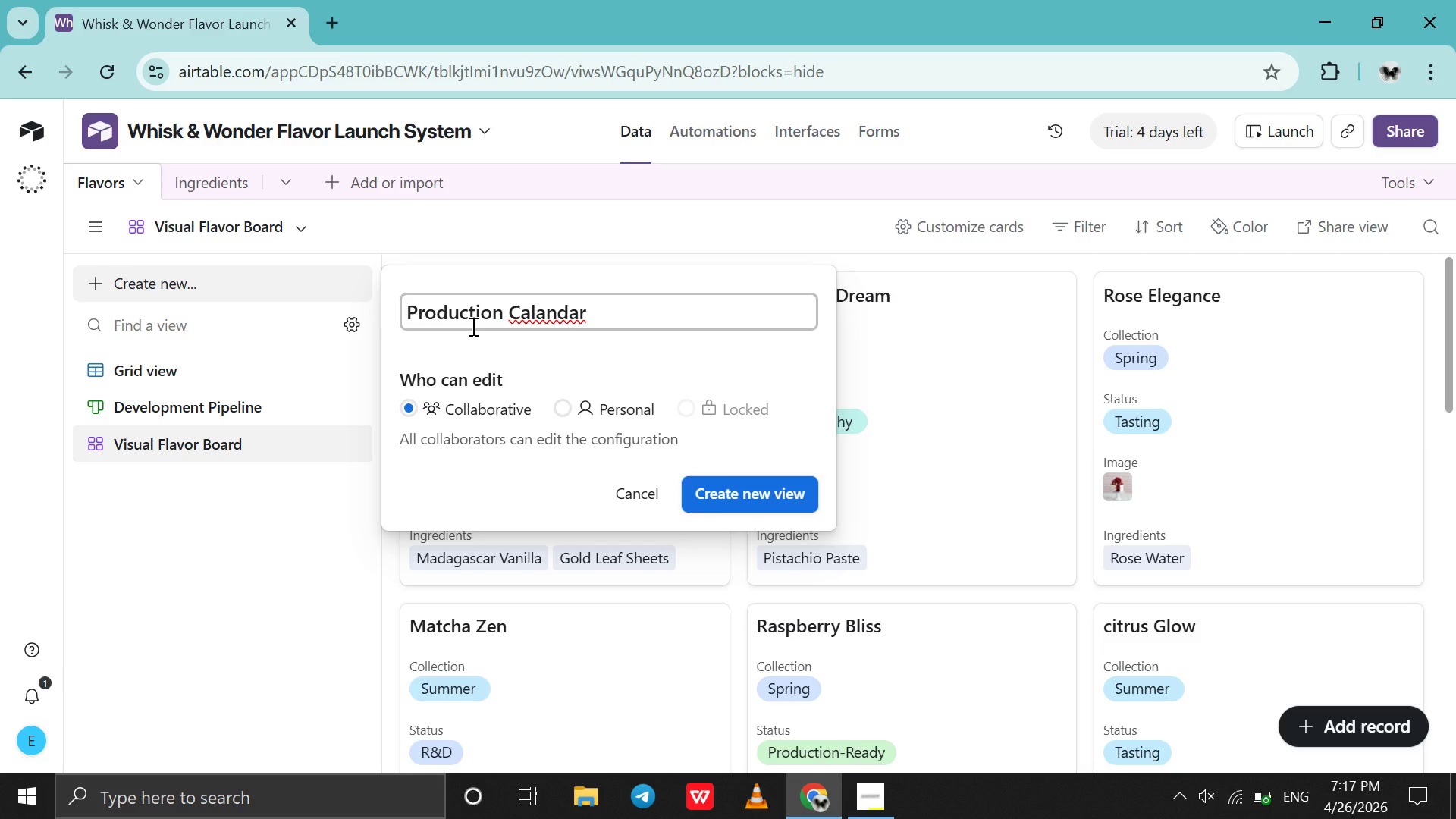 
key(ArrowRight)
 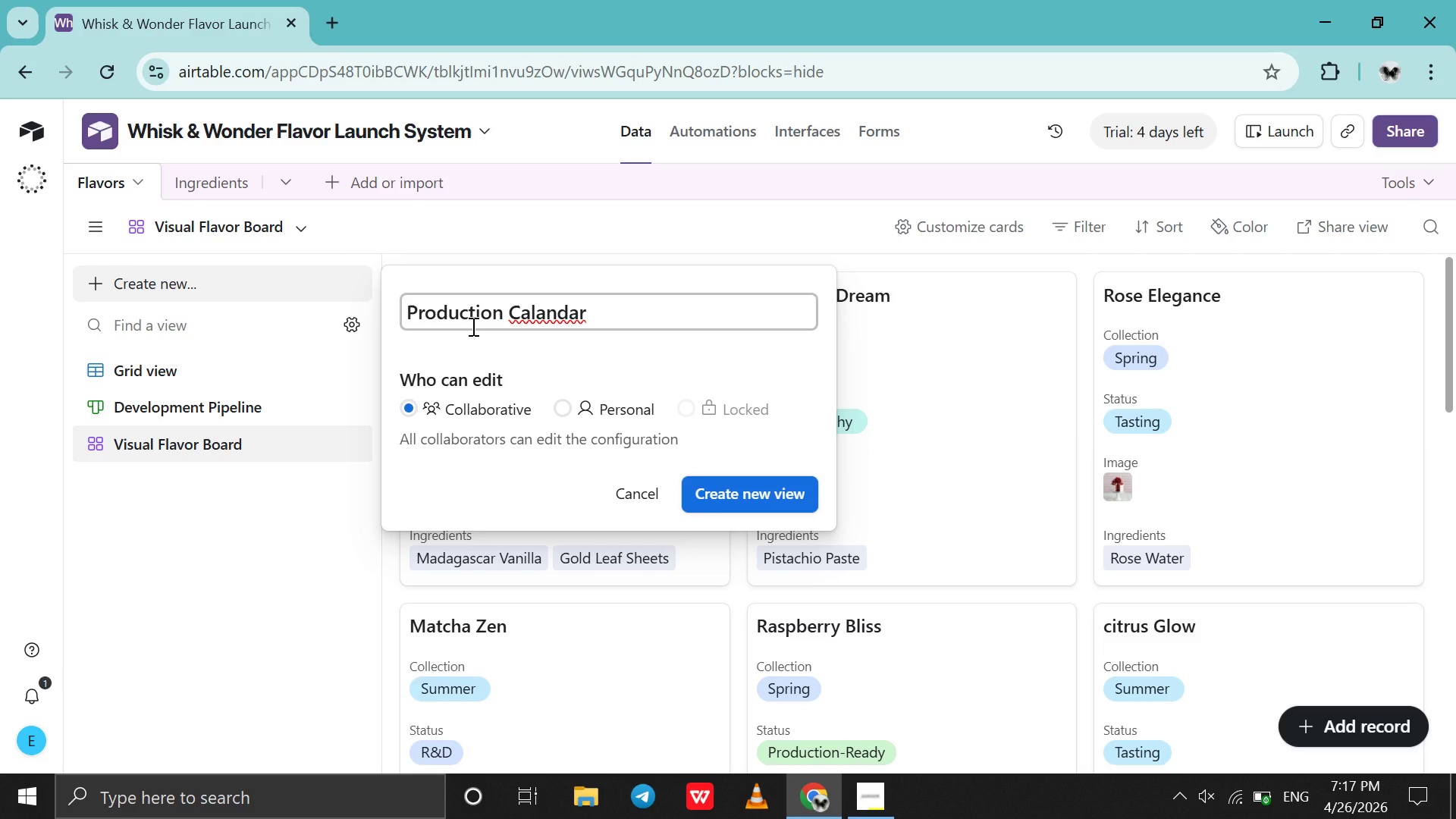 
key(ArrowRight)
 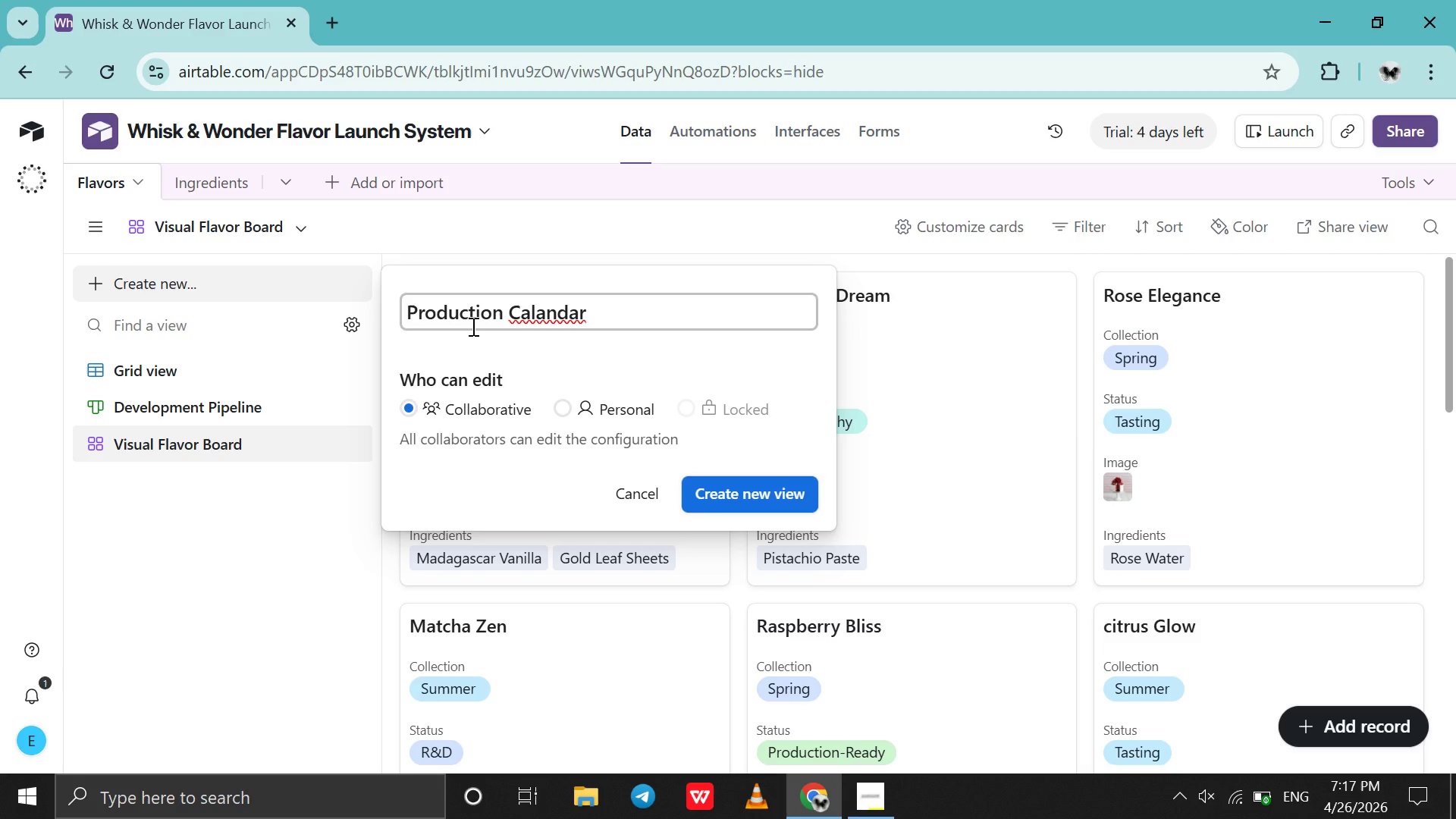 
key(ArrowRight)
 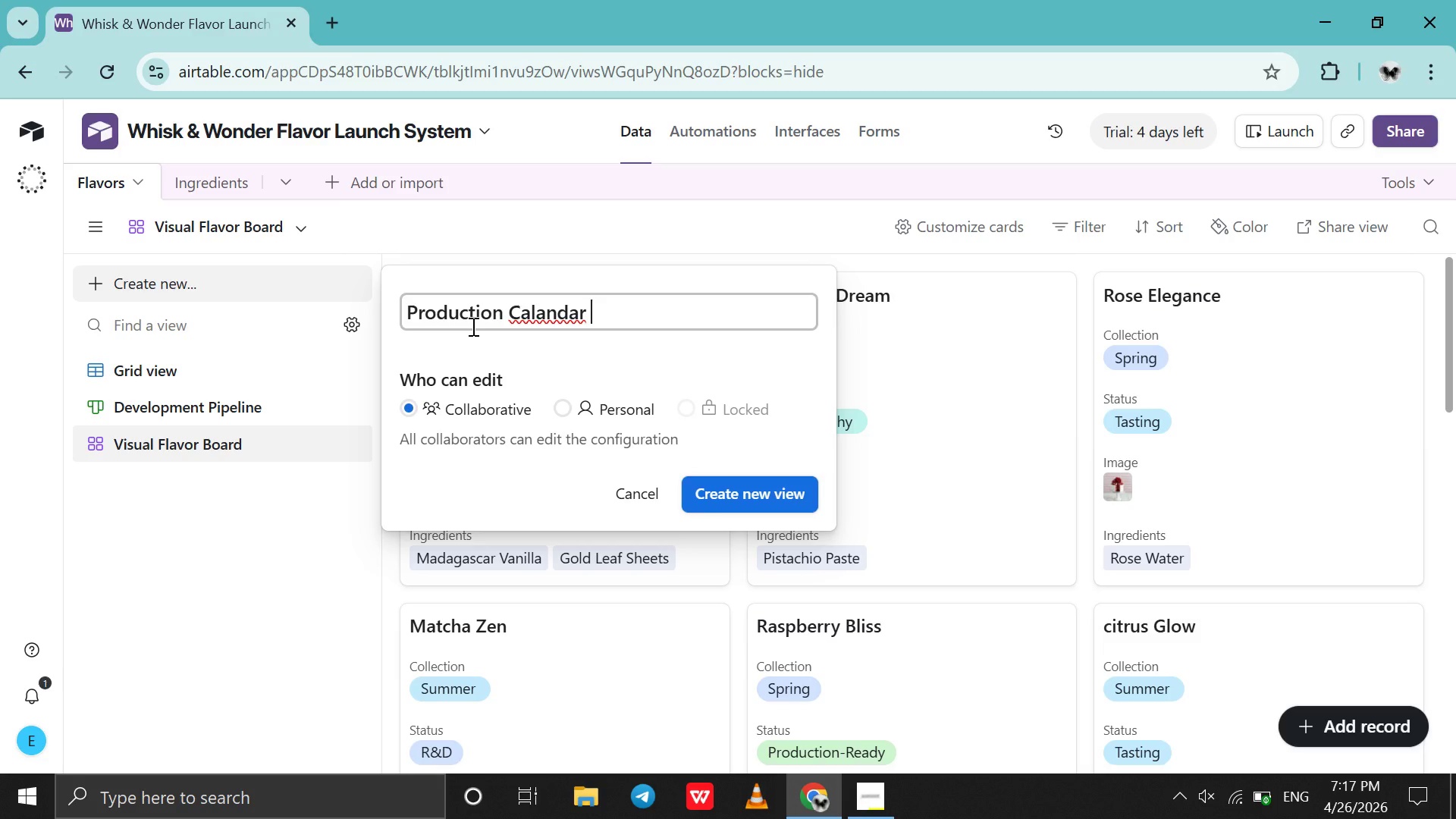 
key(ArrowLeft)
 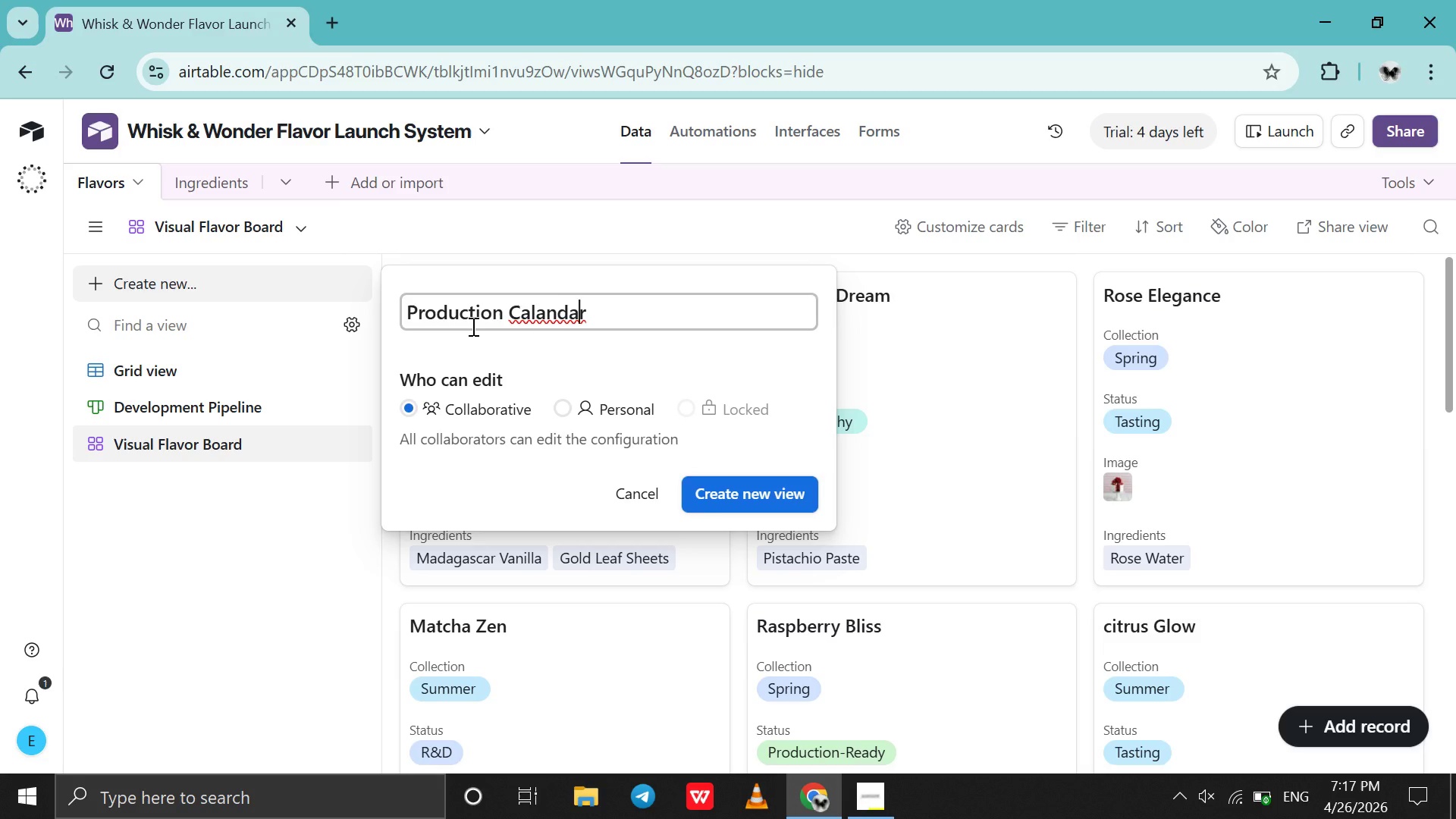 
key(ArrowLeft)
 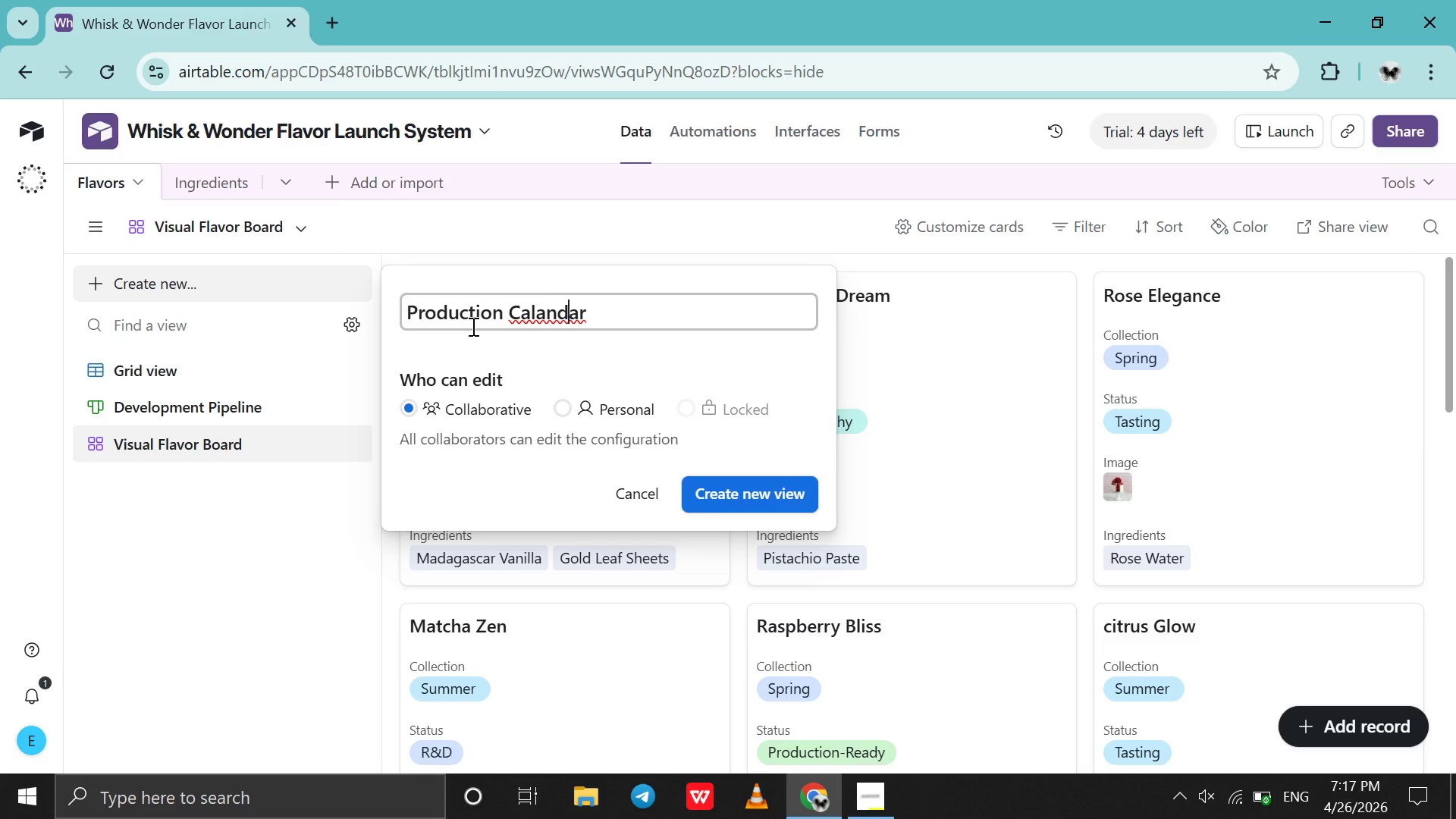 
key(ArrowLeft)
 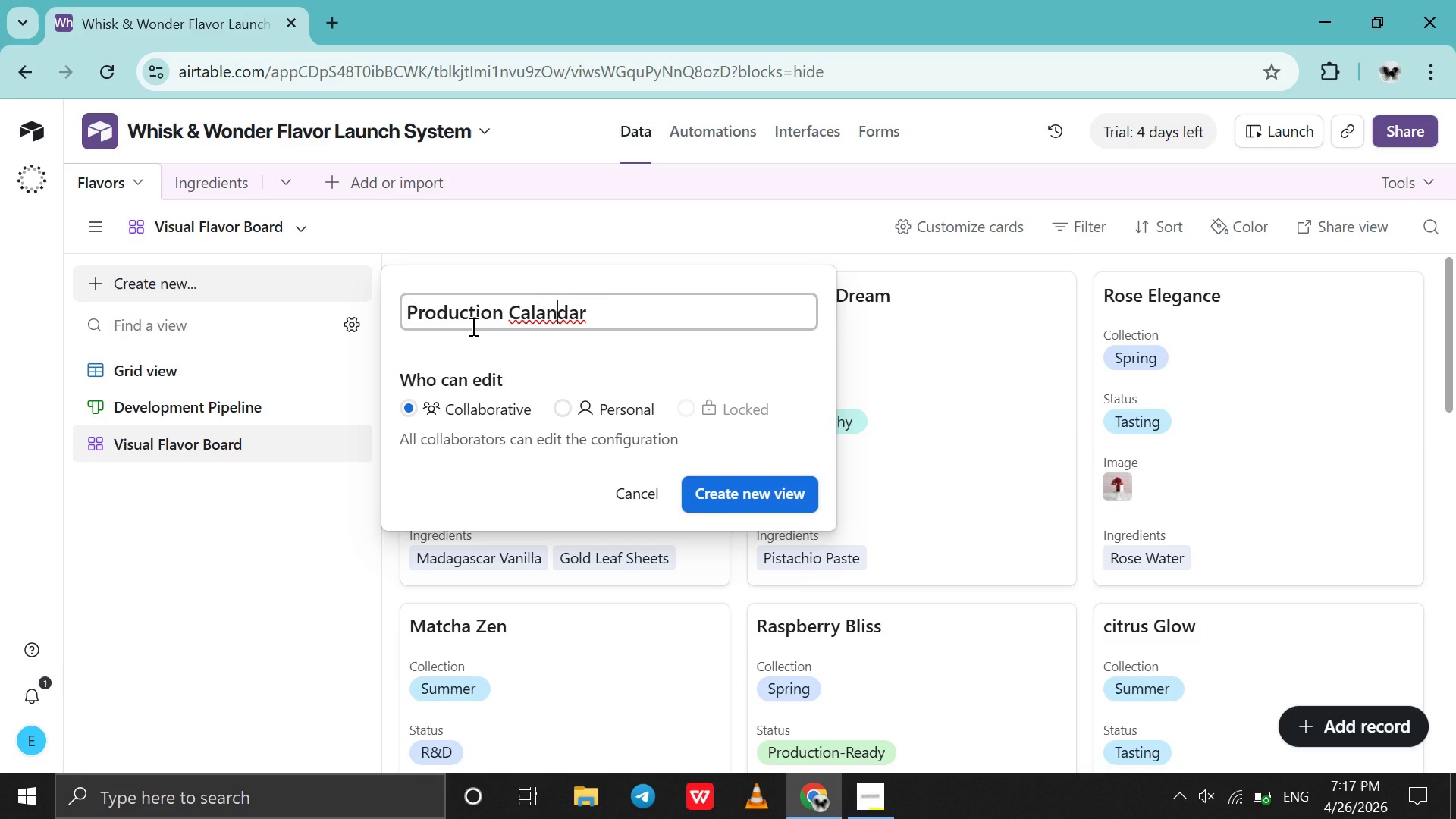 
key(ArrowLeft)
 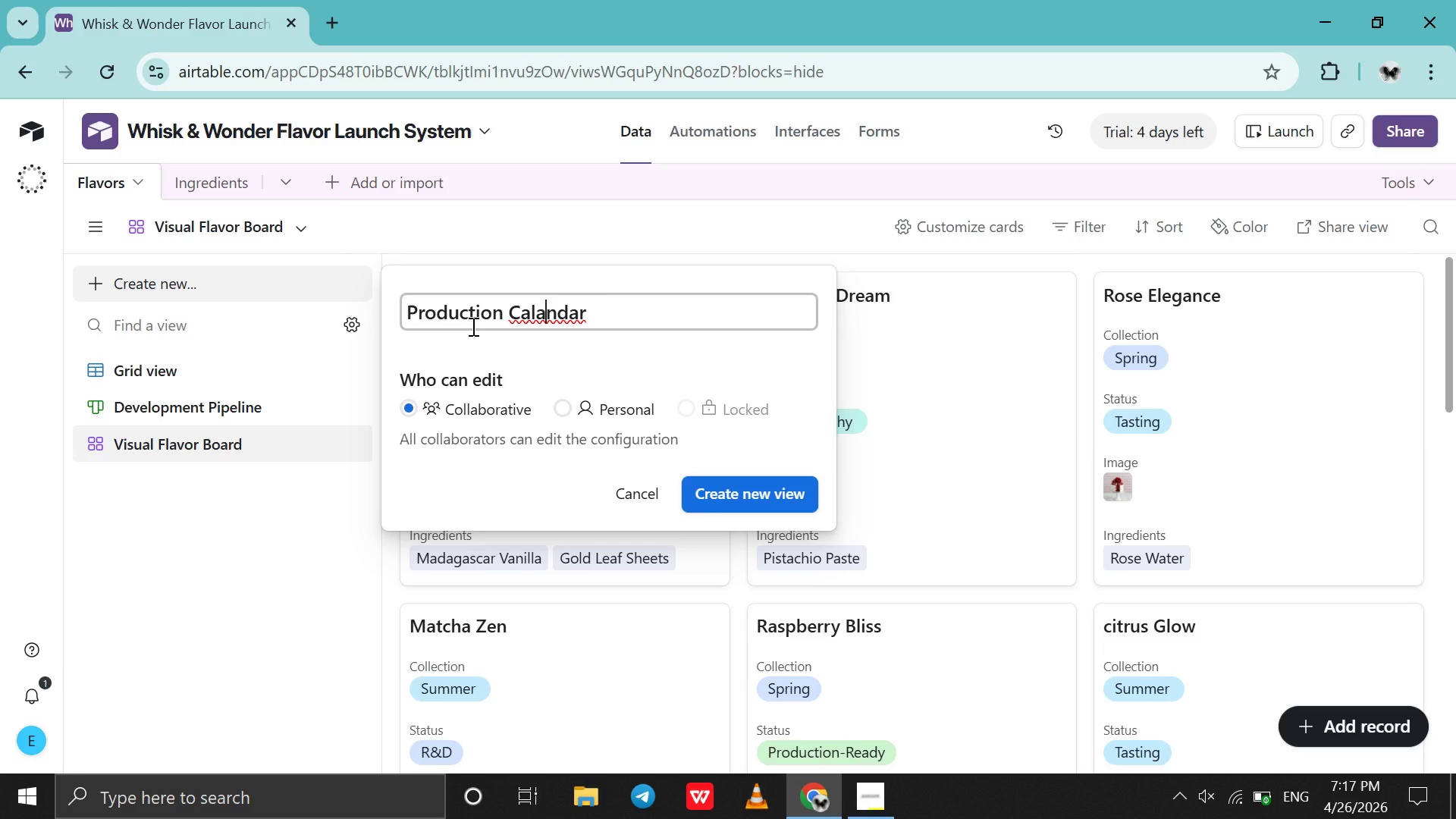 
key(ArrowLeft)
 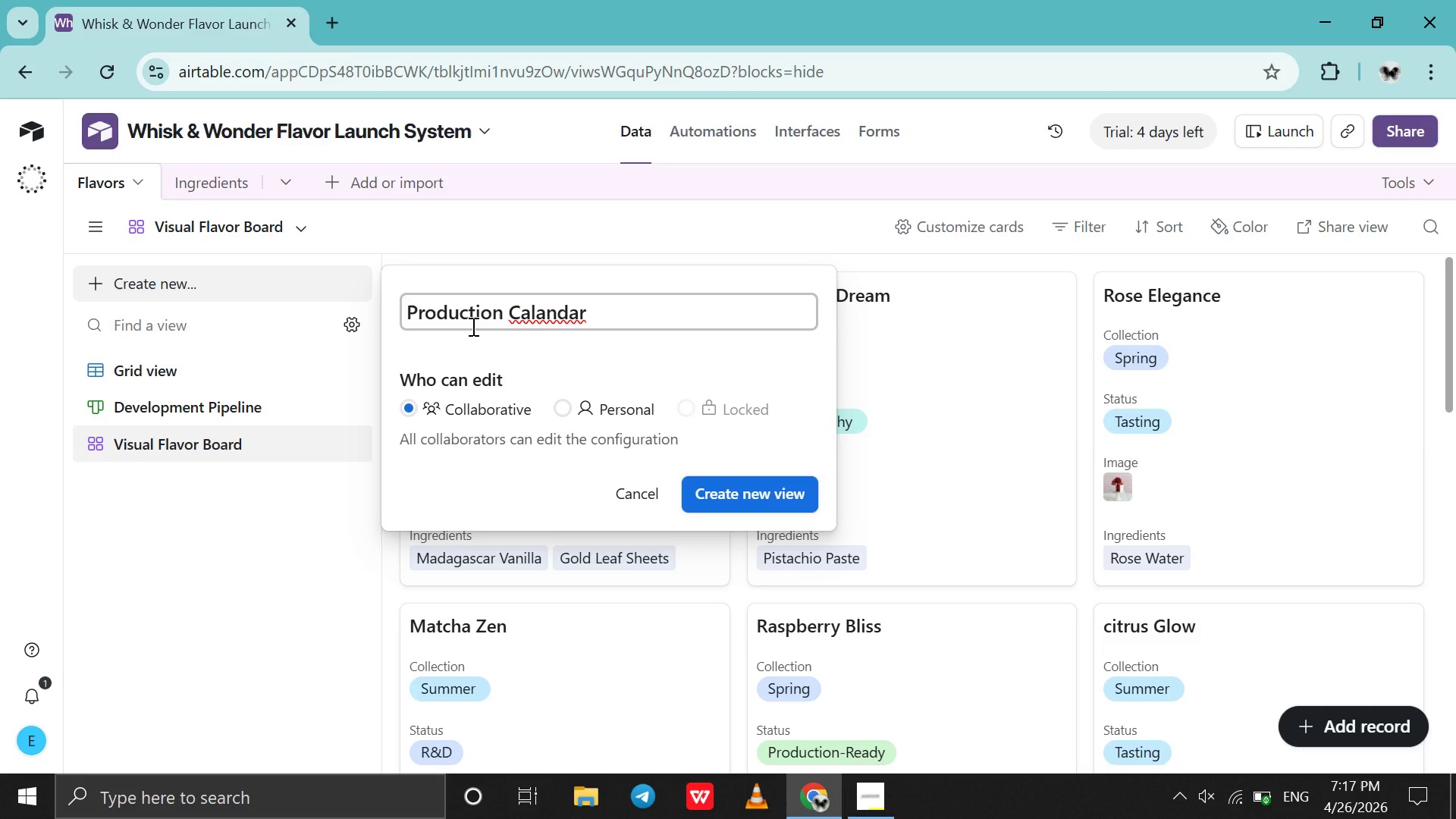 
key(Backspace)
 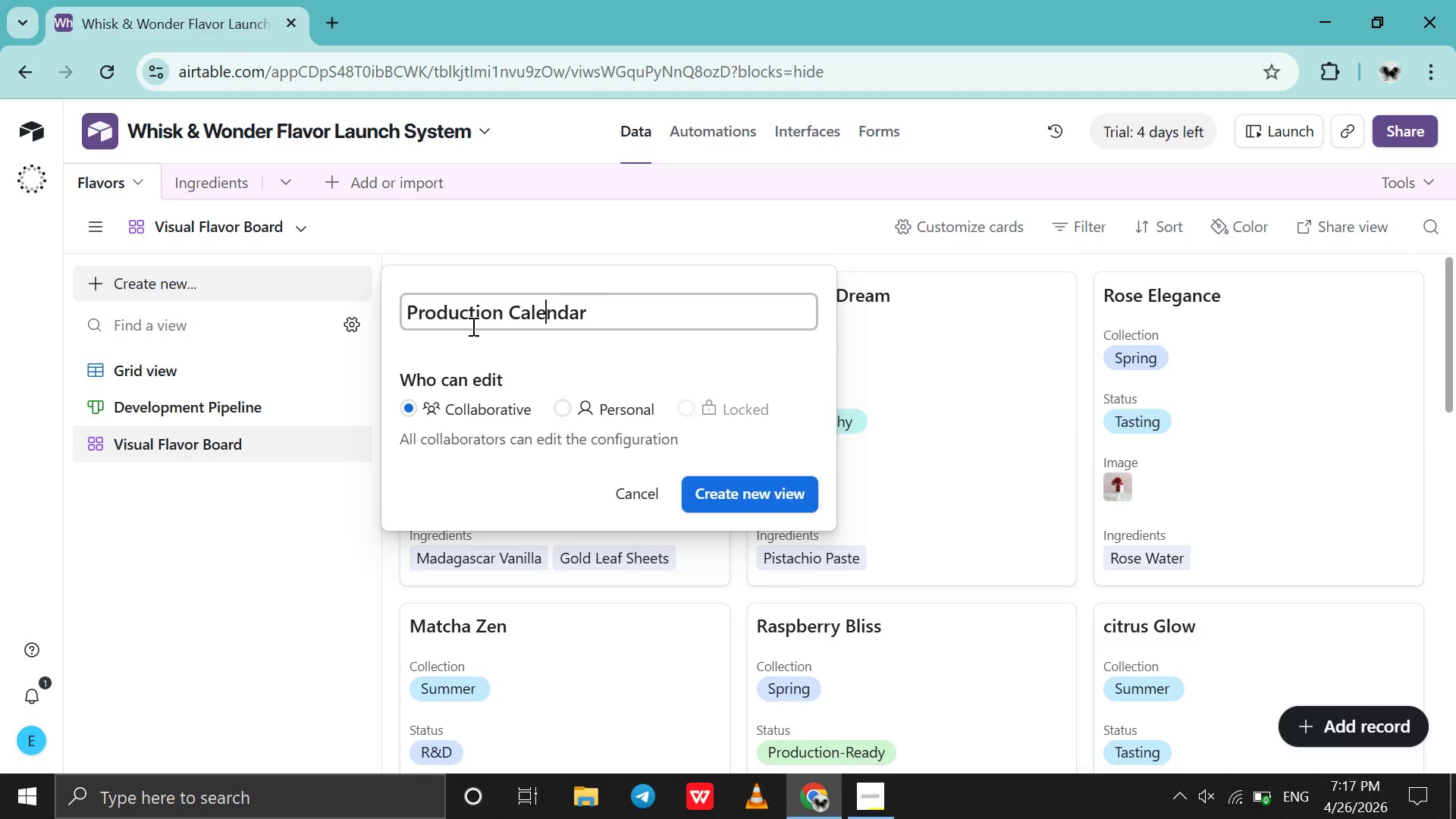 
key(E)
 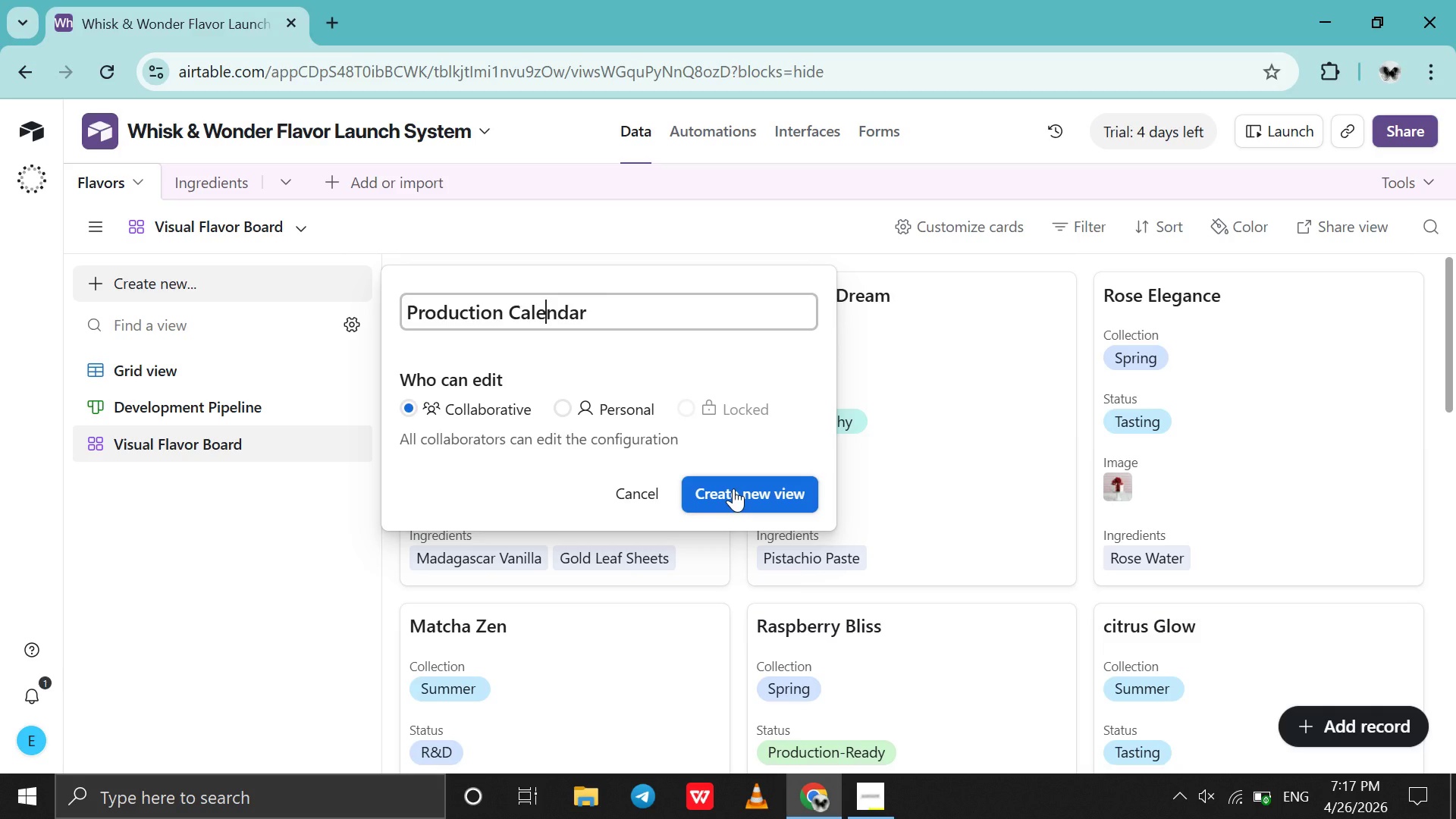 
left_click([733, 492])
 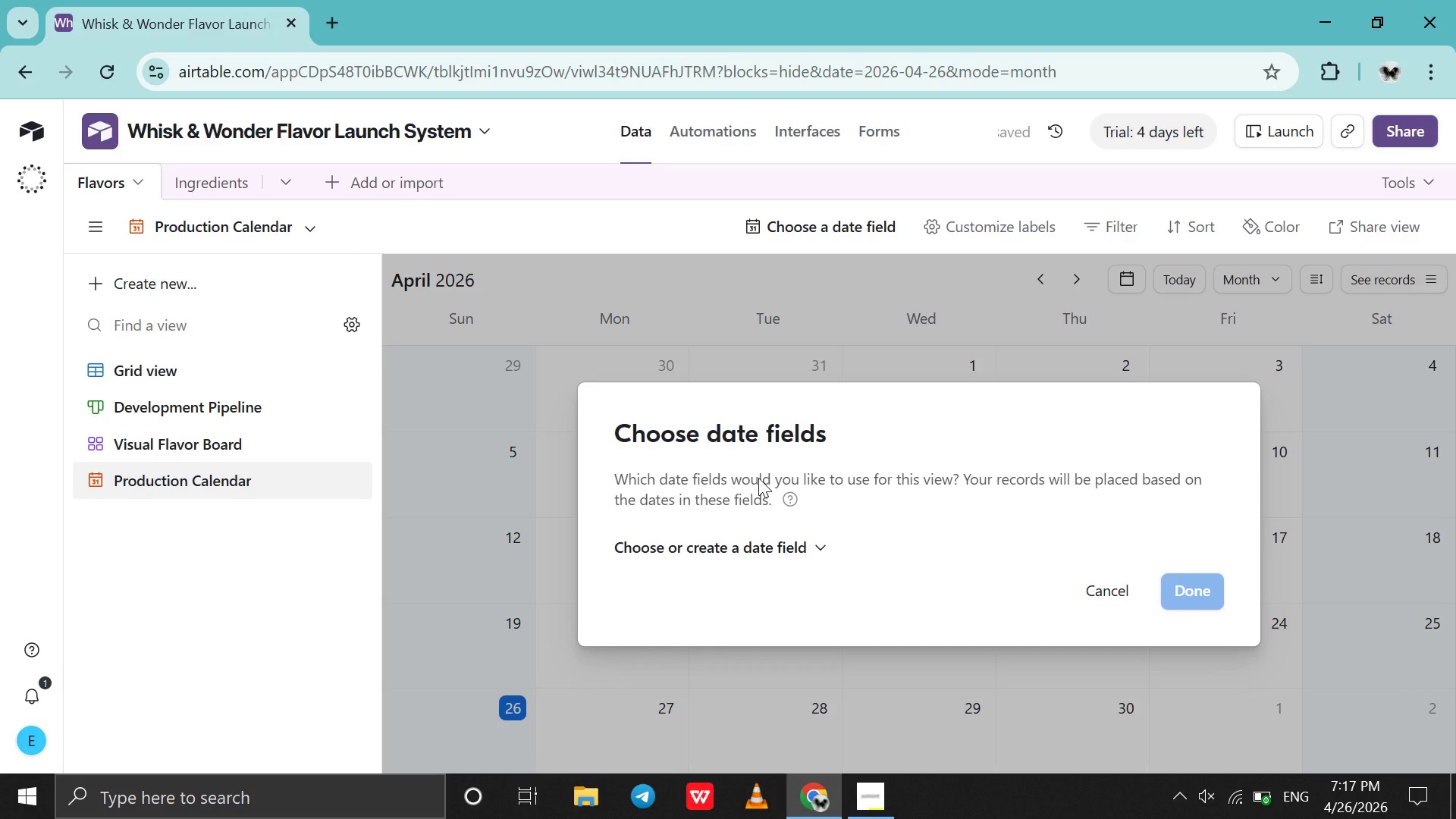 
left_click([789, 550])
 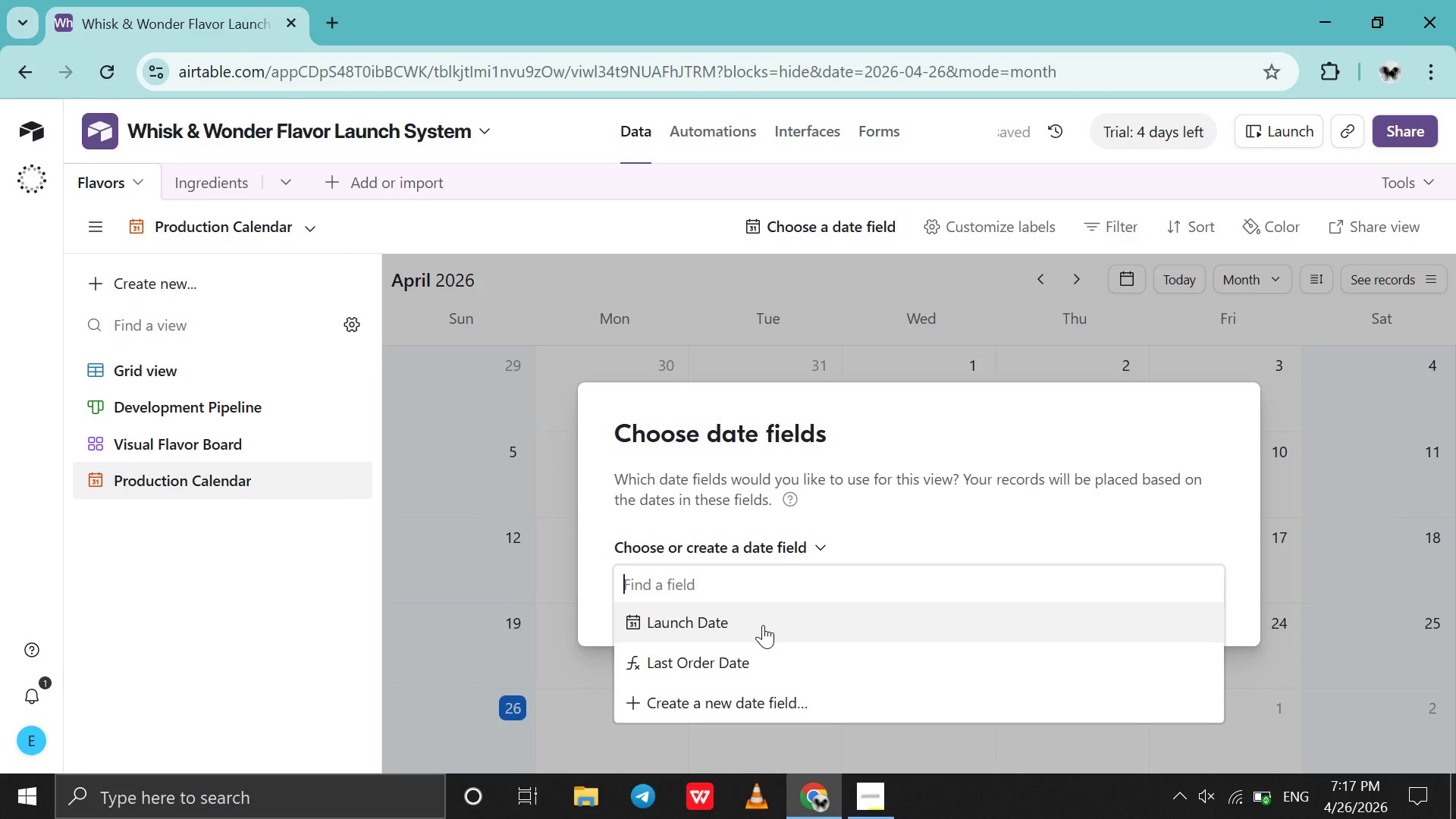 
left_click([763, 625])
 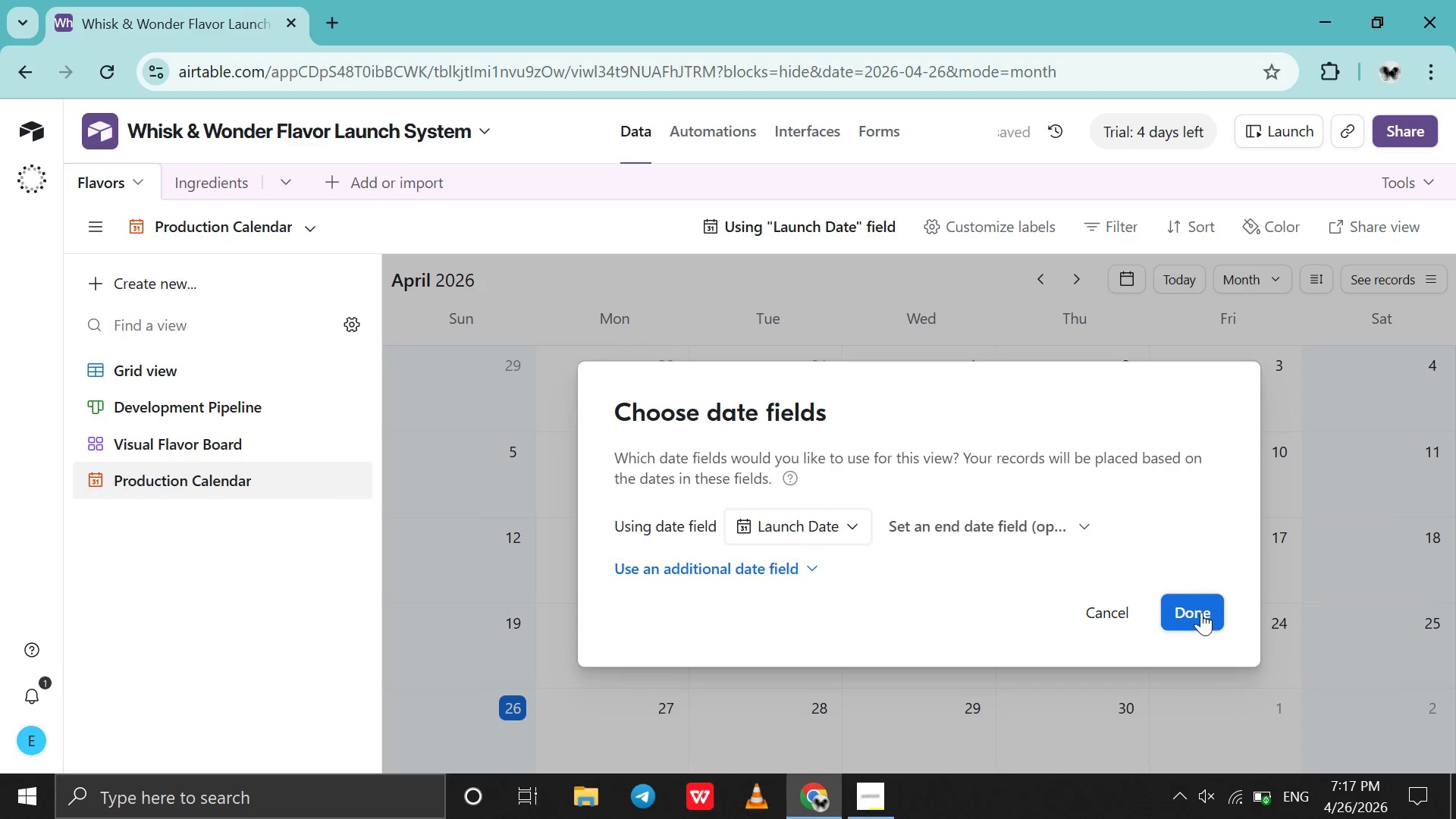 
left_click([1194, 614])
 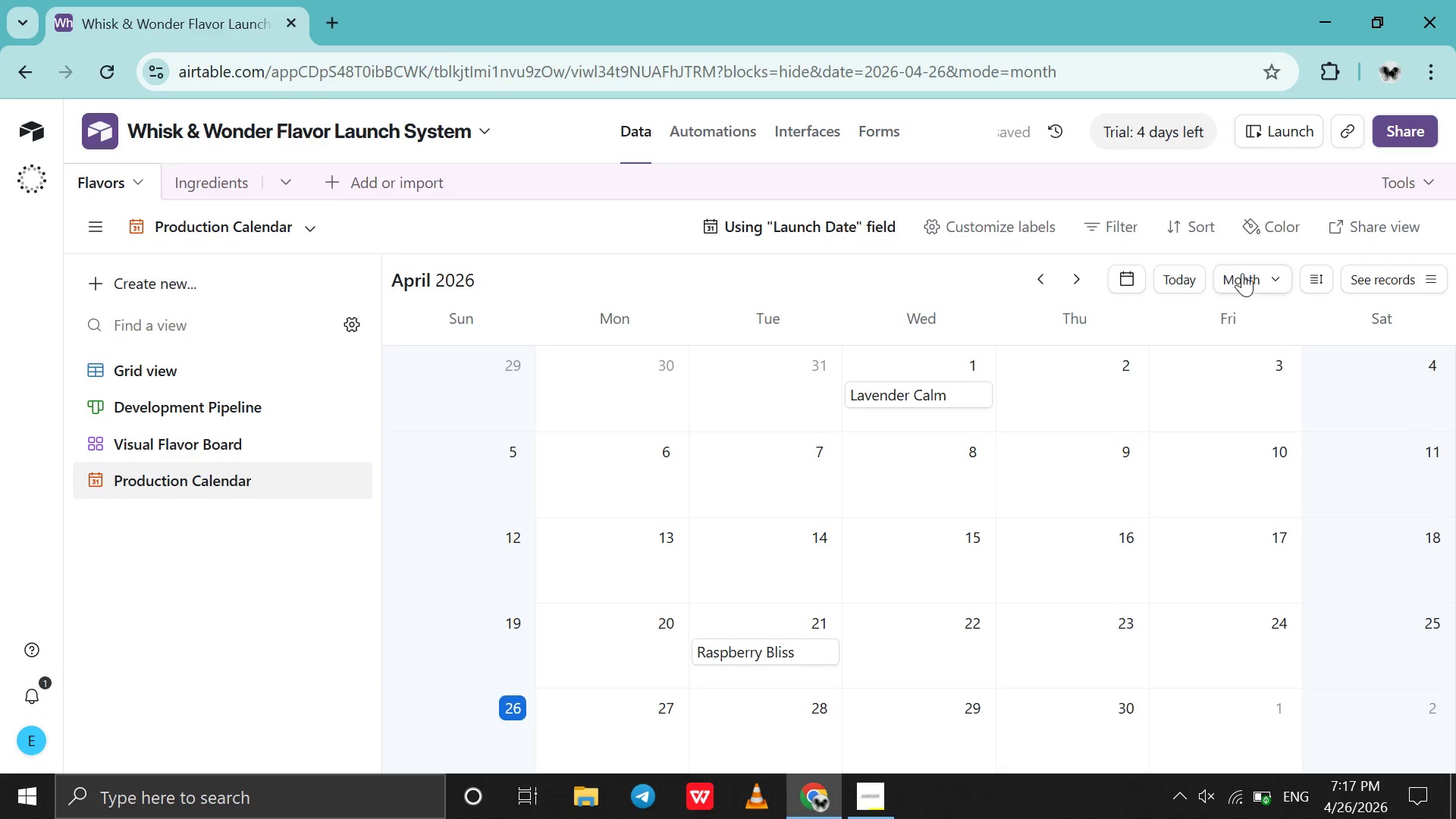 
left_click([1246, 279])
 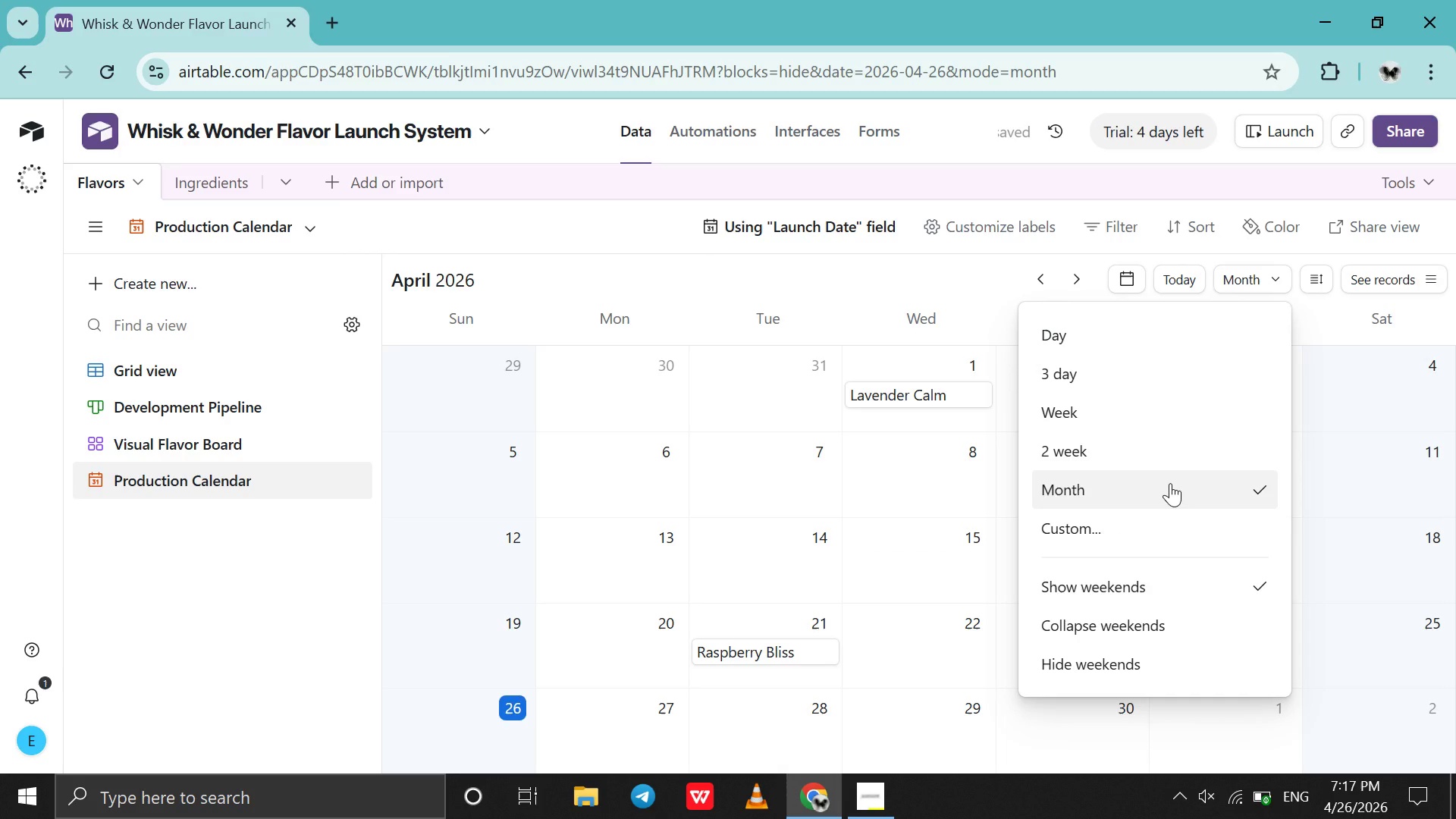 
left_click([1179, 476])
 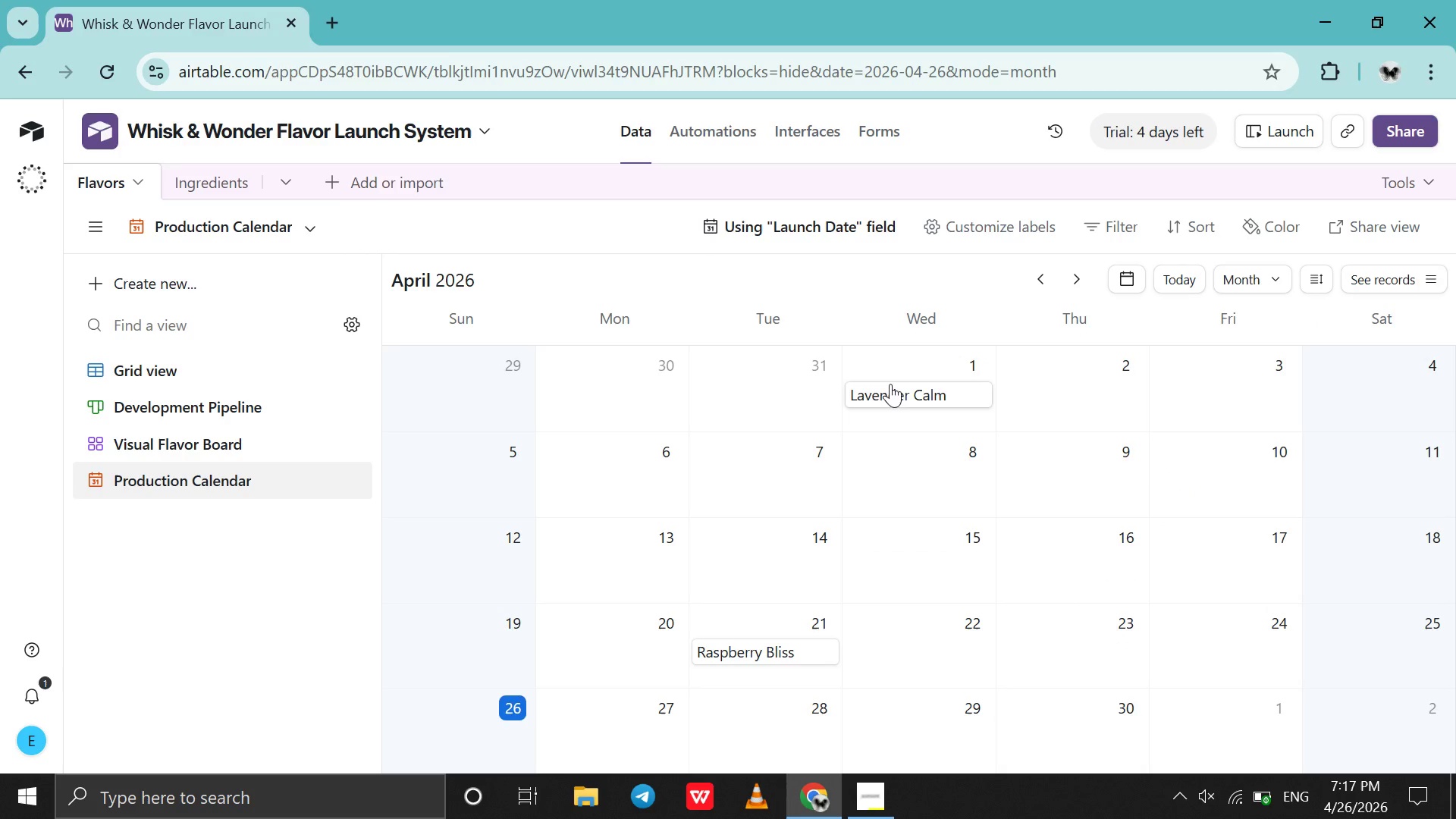 
double_click([893, 396])
 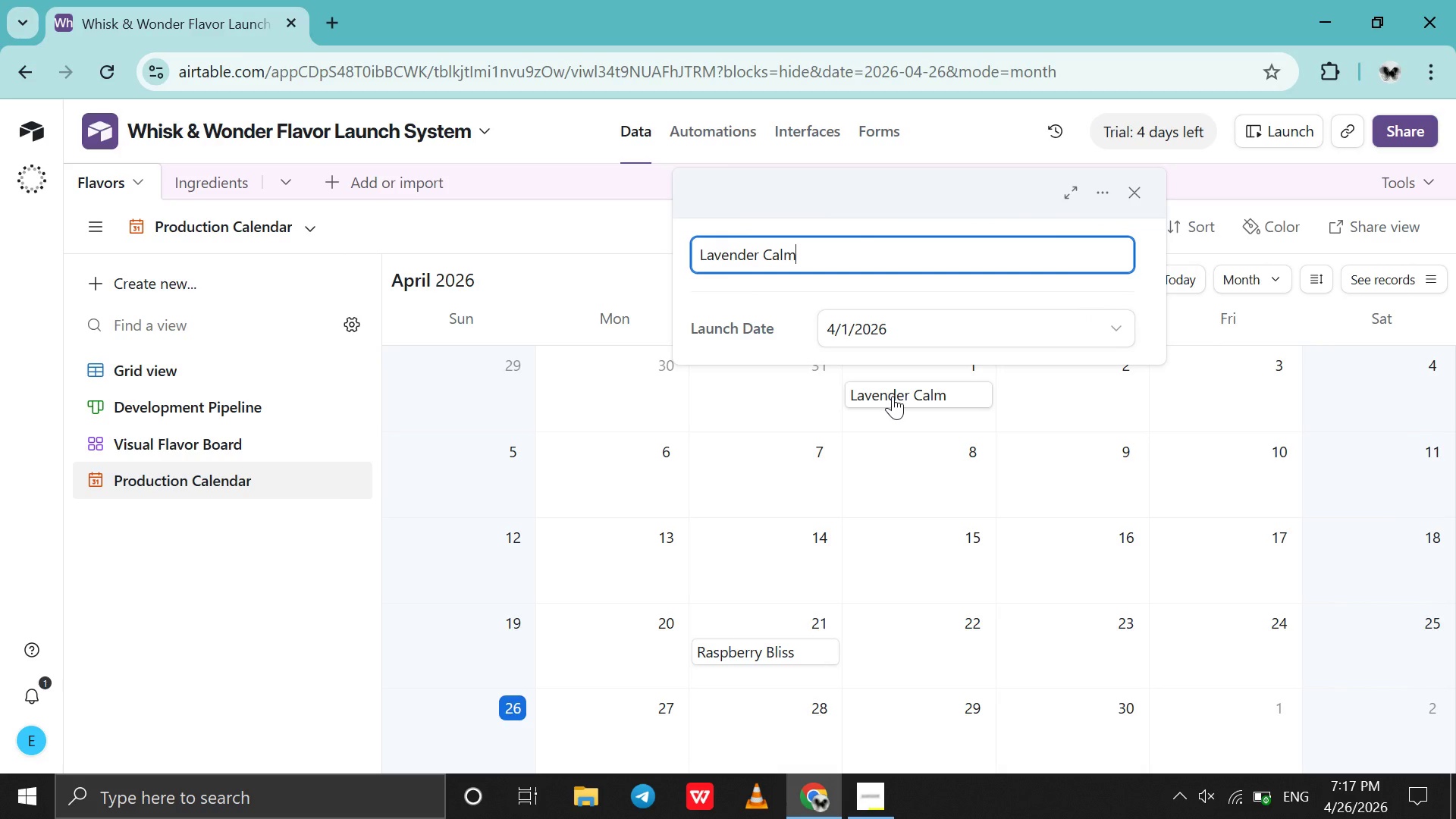 
left_click([893, 396])
 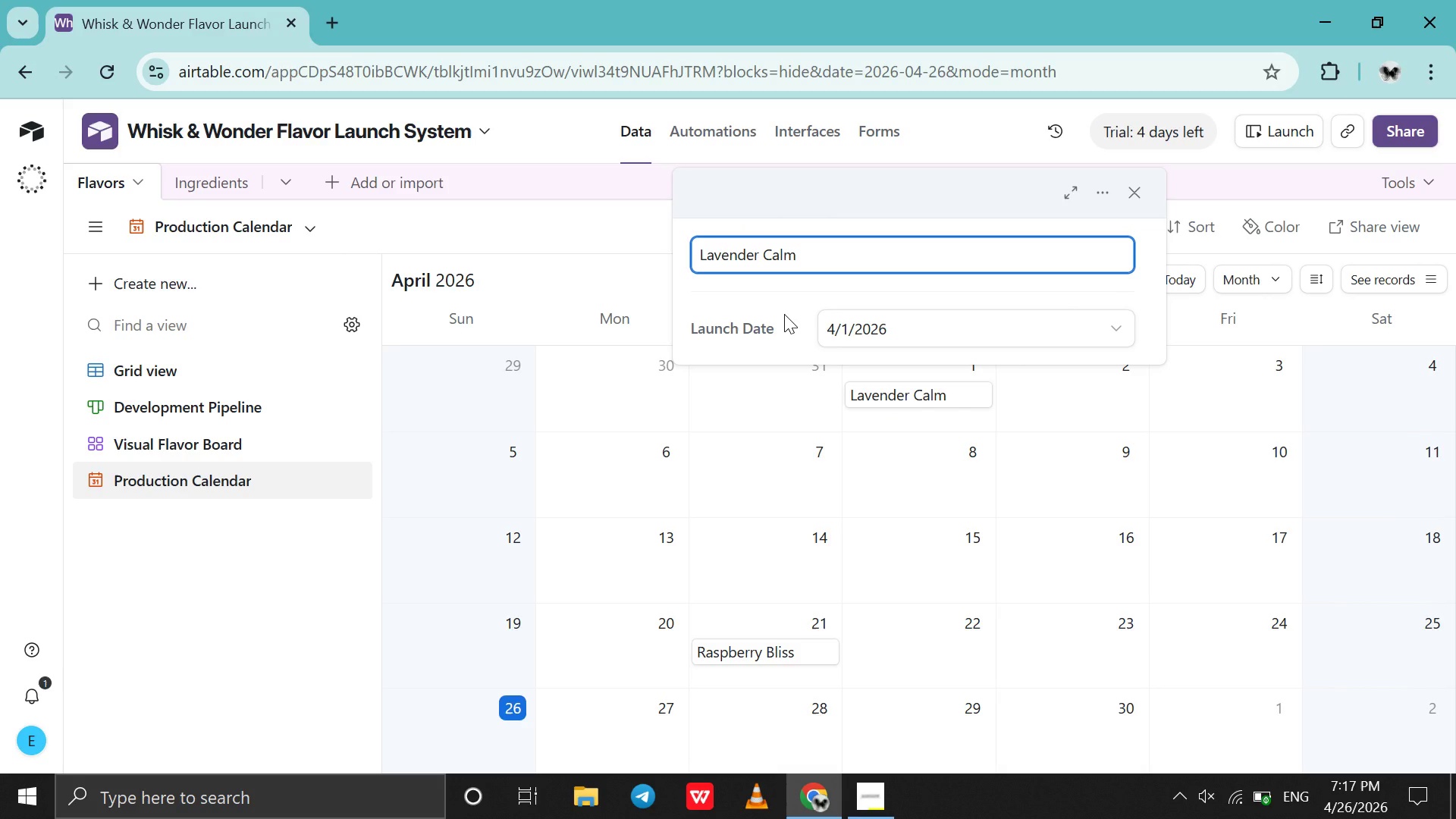 
double_click([784, 314])
 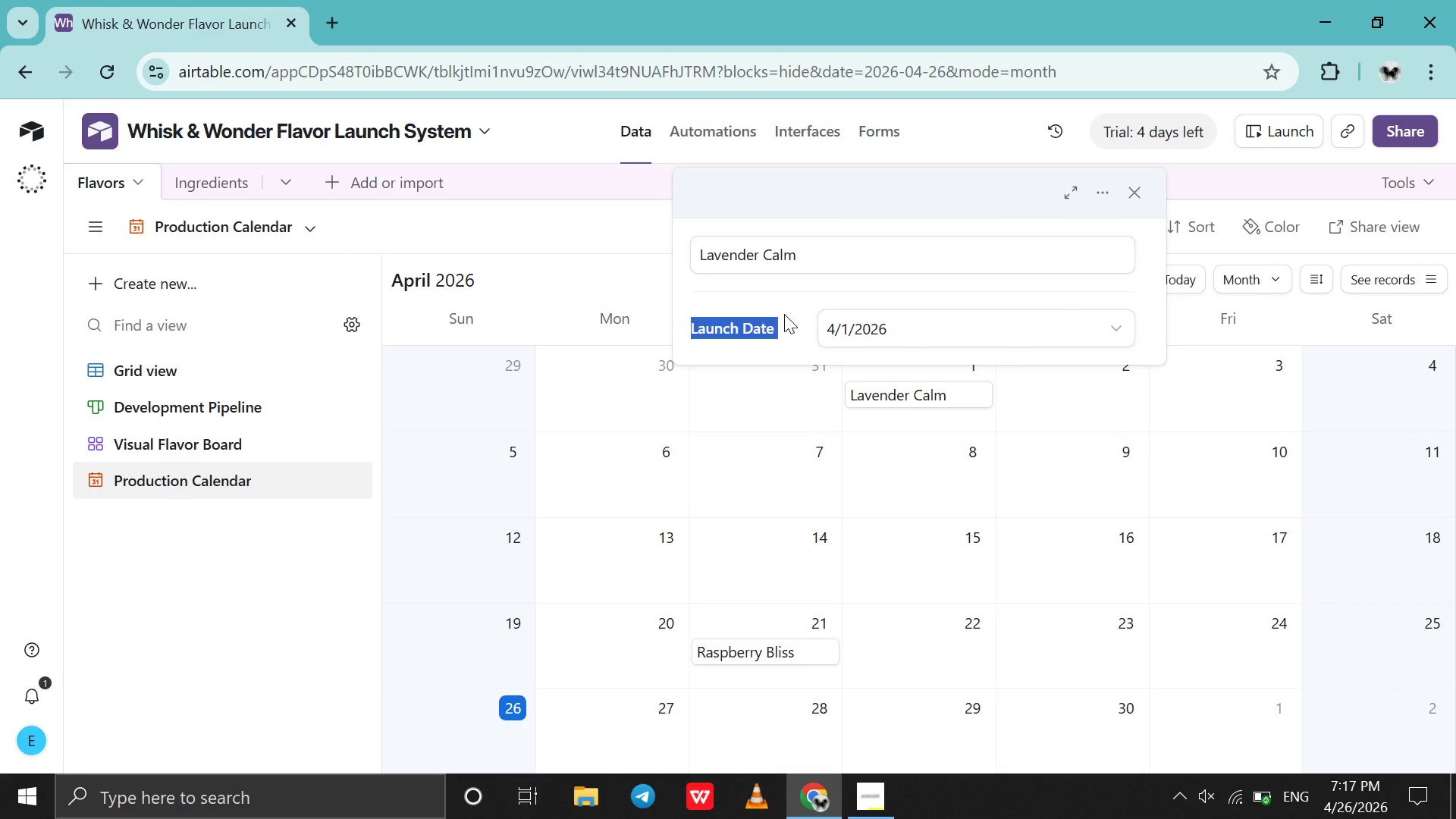 
triple_click([784, 314])
 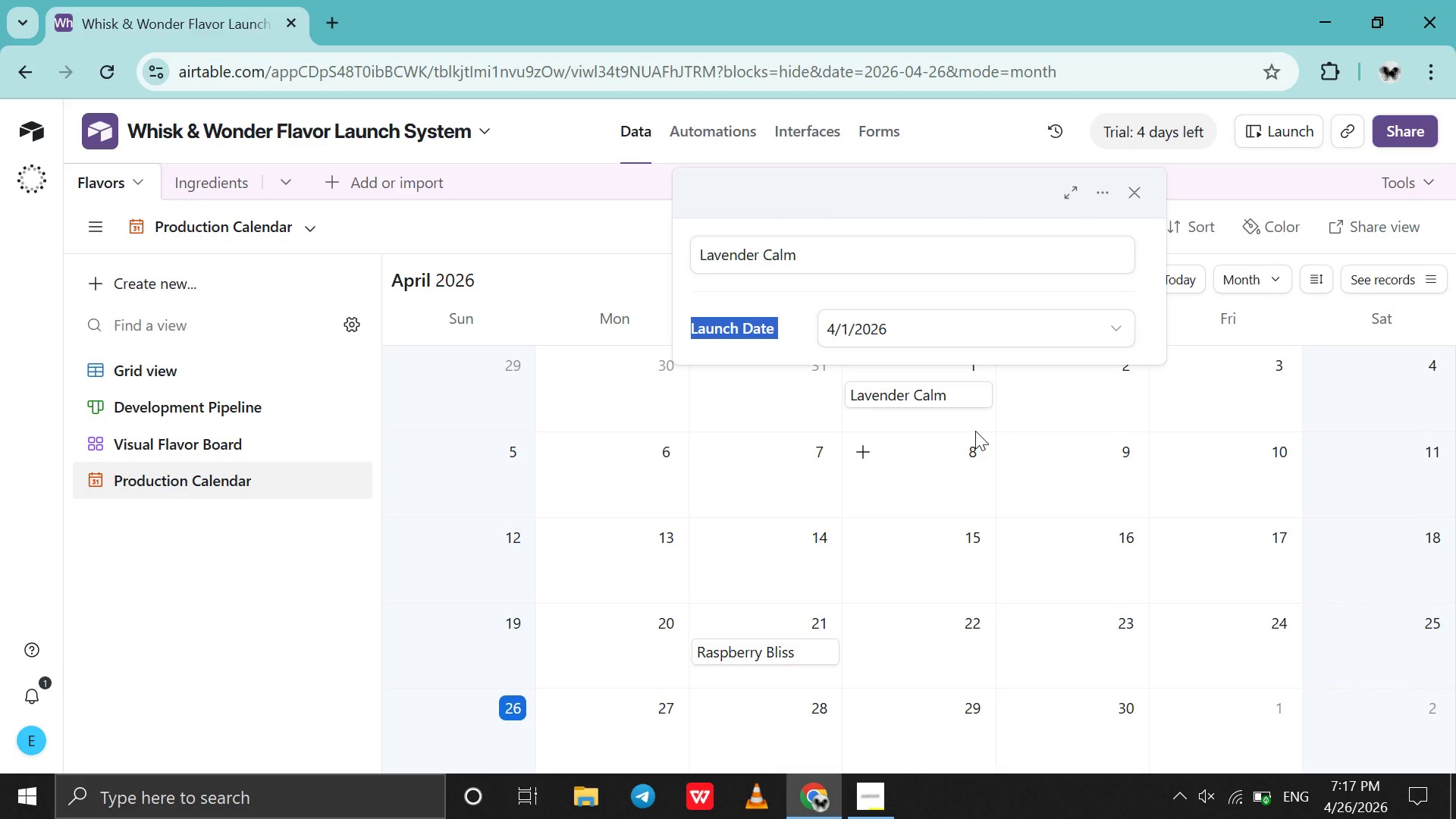 
left_click([975, 431])
 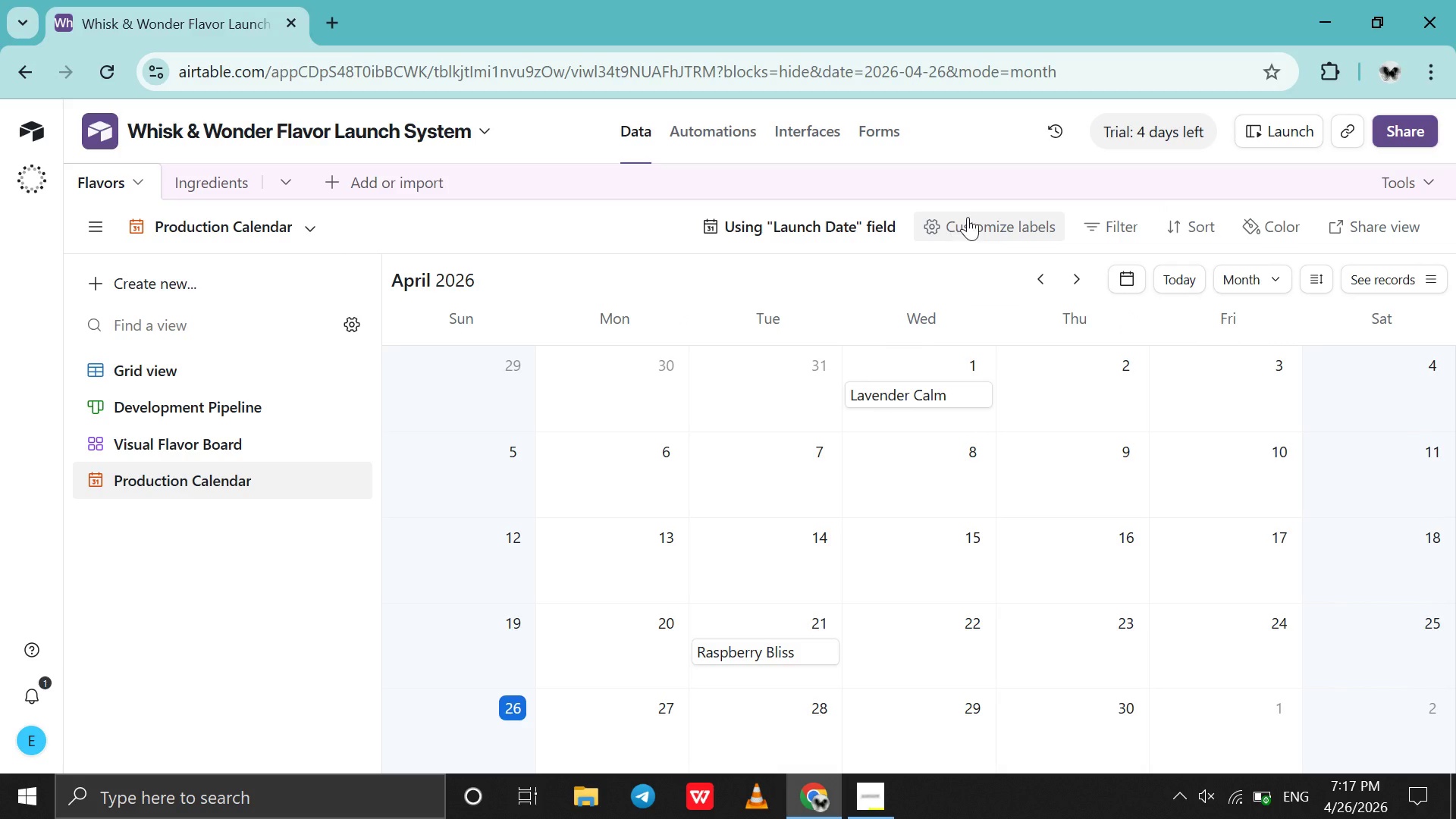 
left_click([968, 217])
 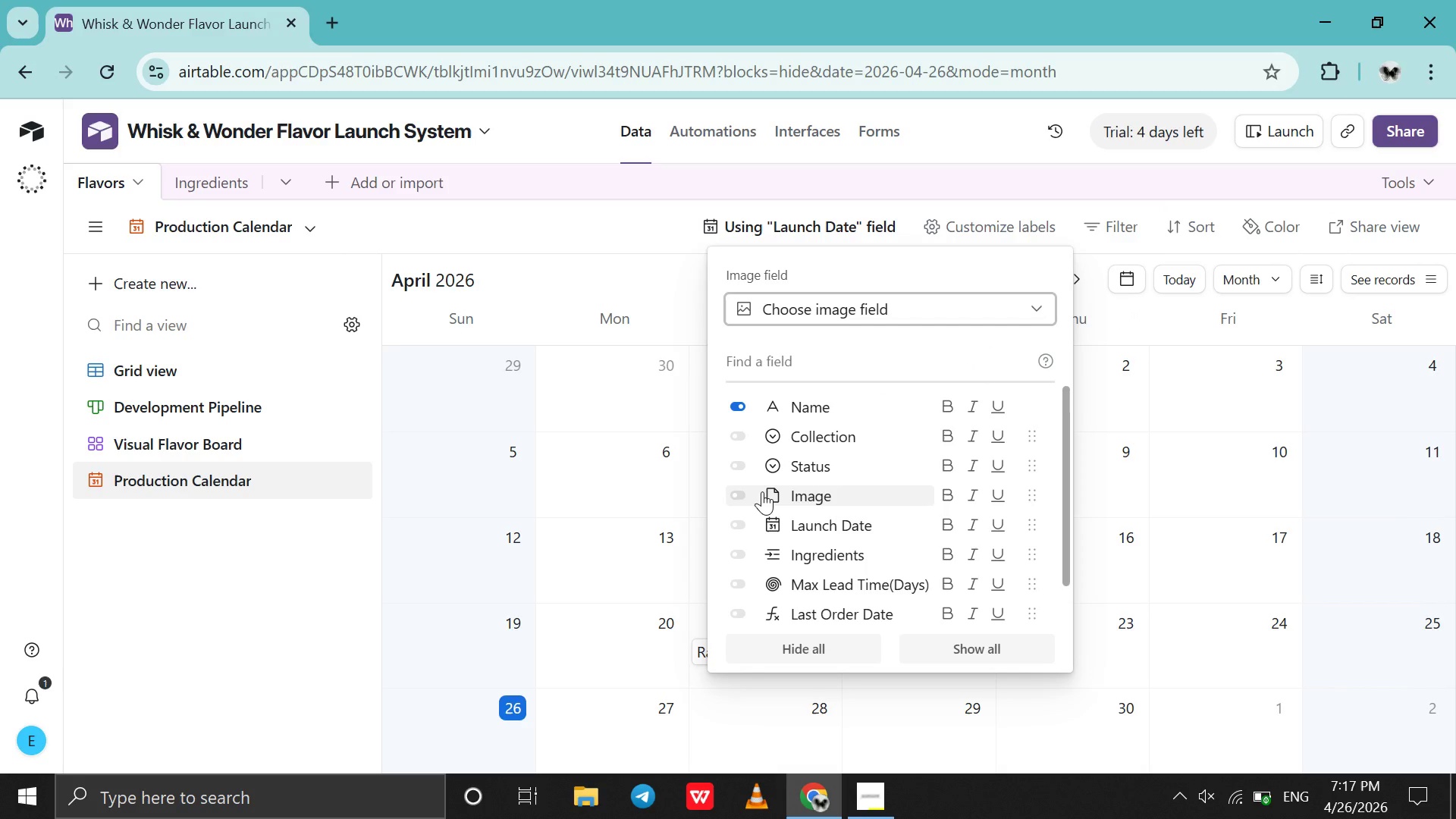 
left_click([742, 498])
 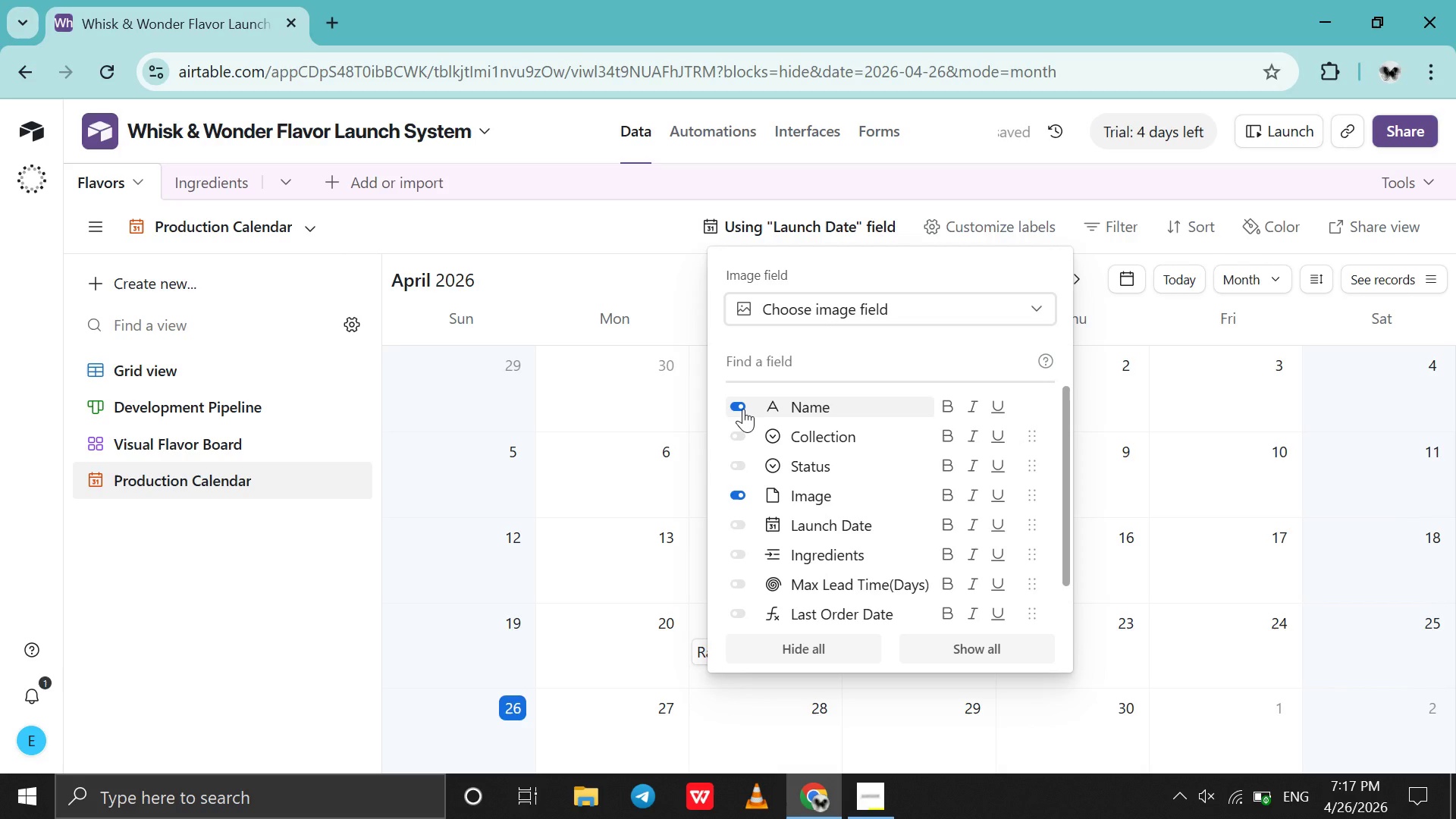 
left_click([743, 407])
 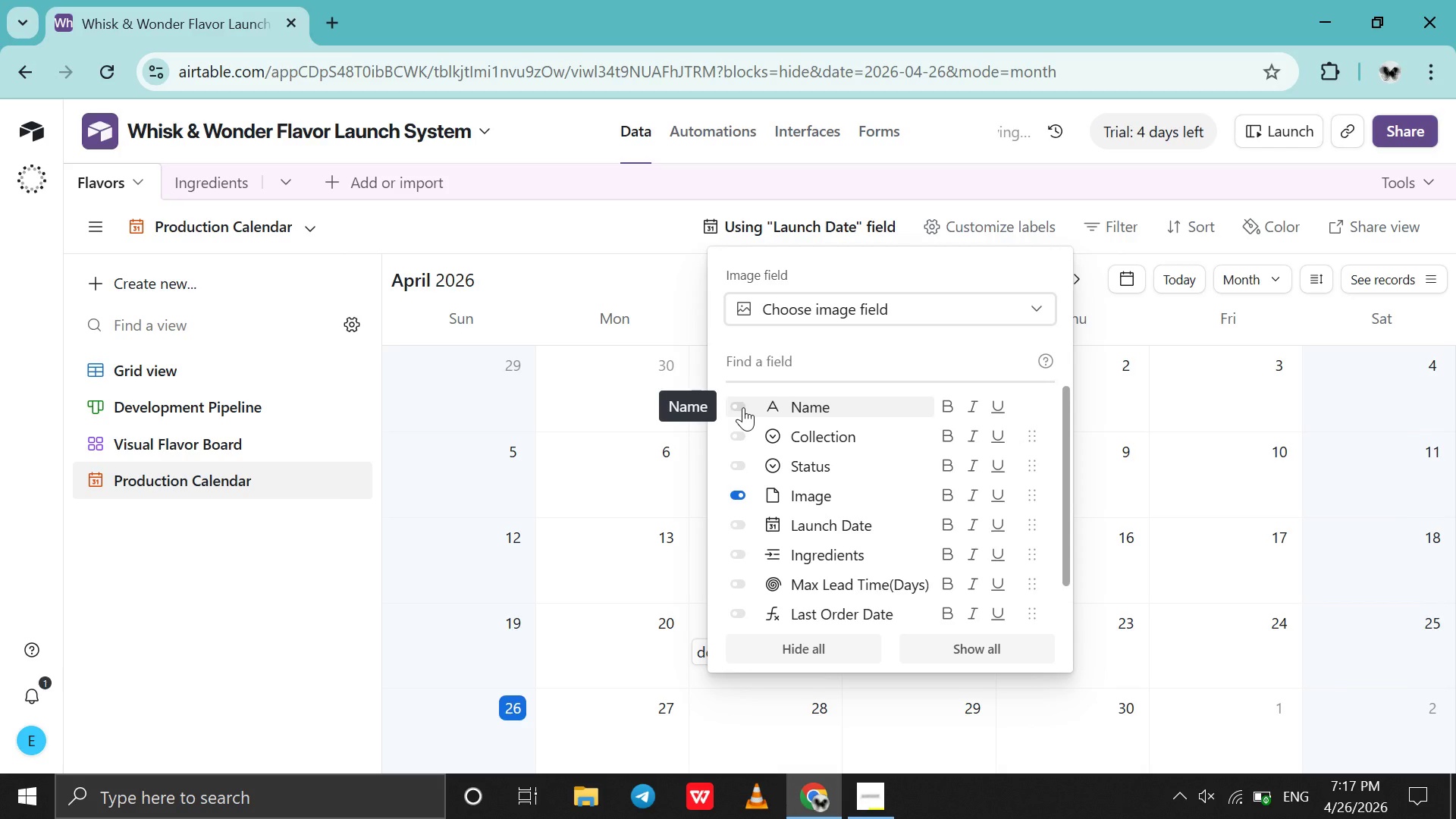 
left_click([743, 407])
 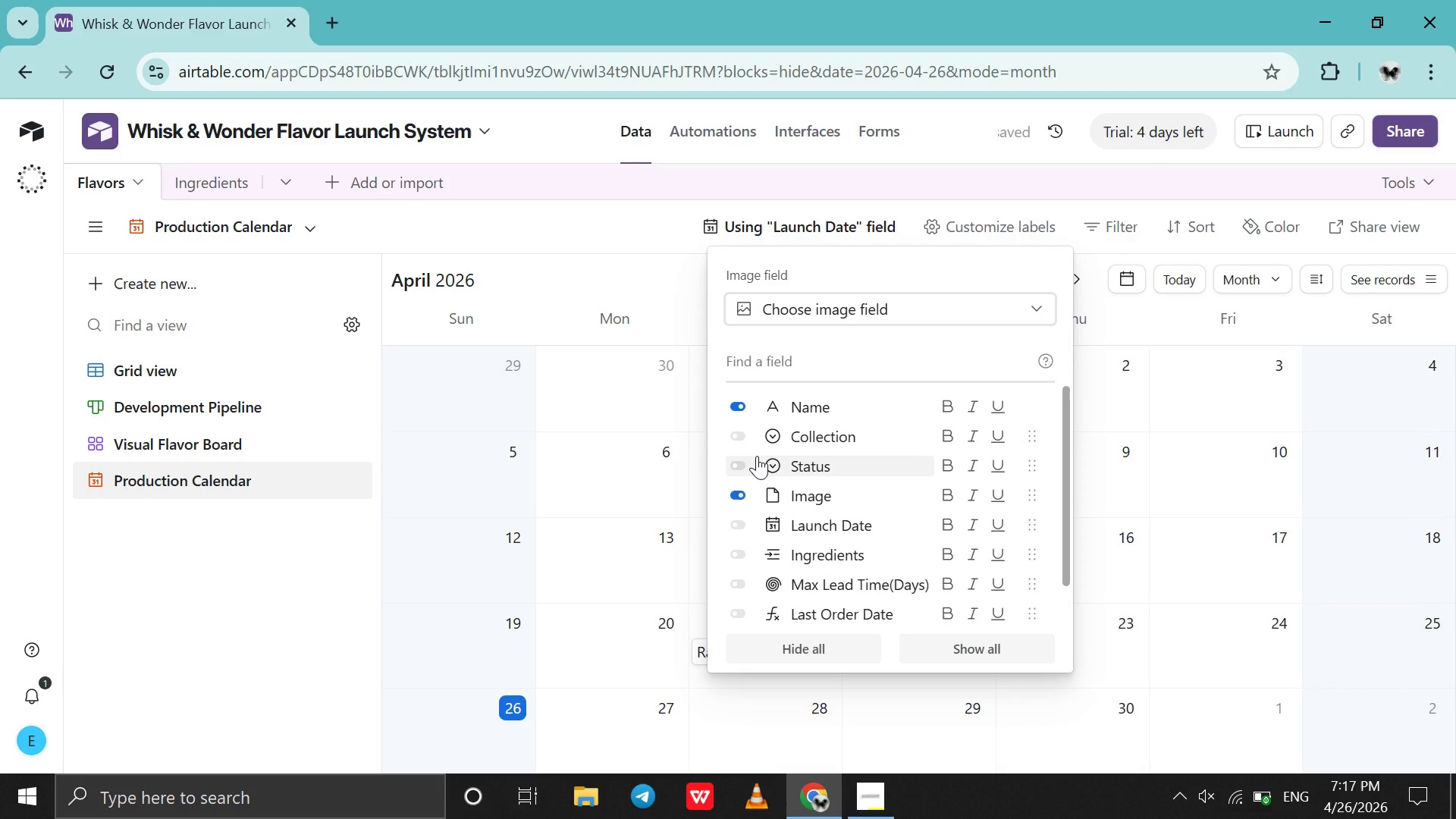 
scroll: coordinate [757, 456], scroll_direction: down, amount: 1.0
 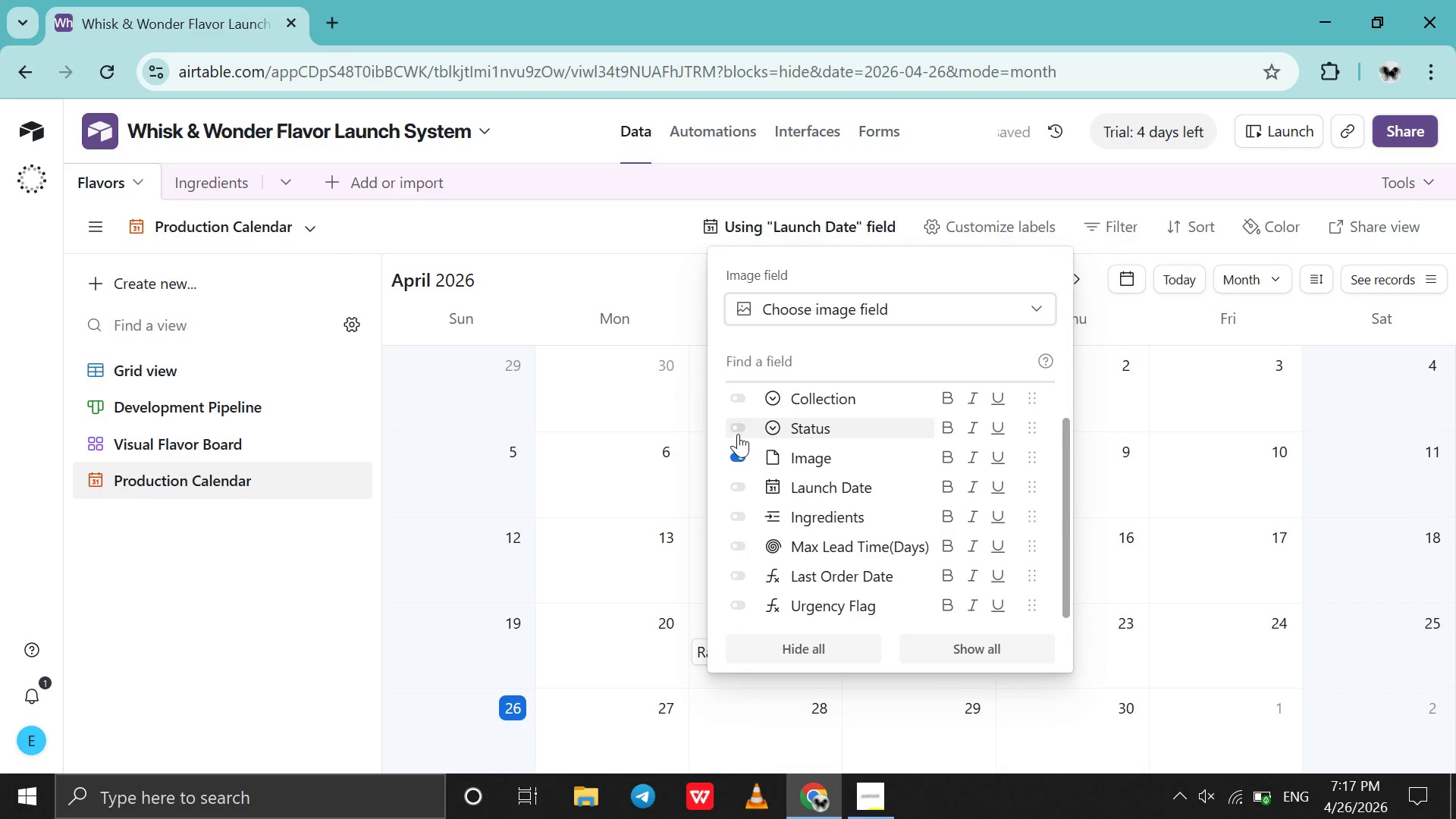 
left_click([738, 431])
 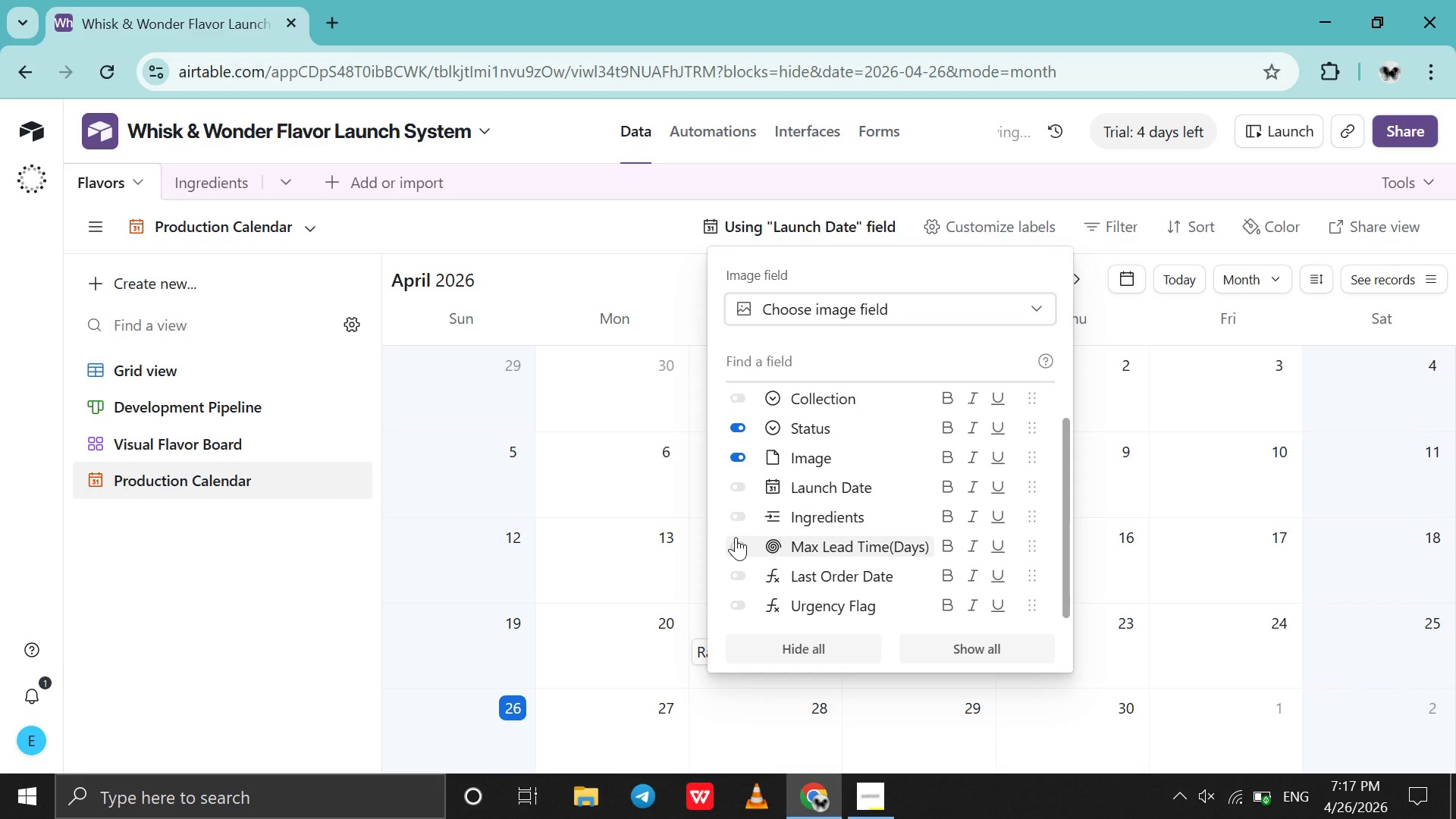 
left_click([742, 519])
 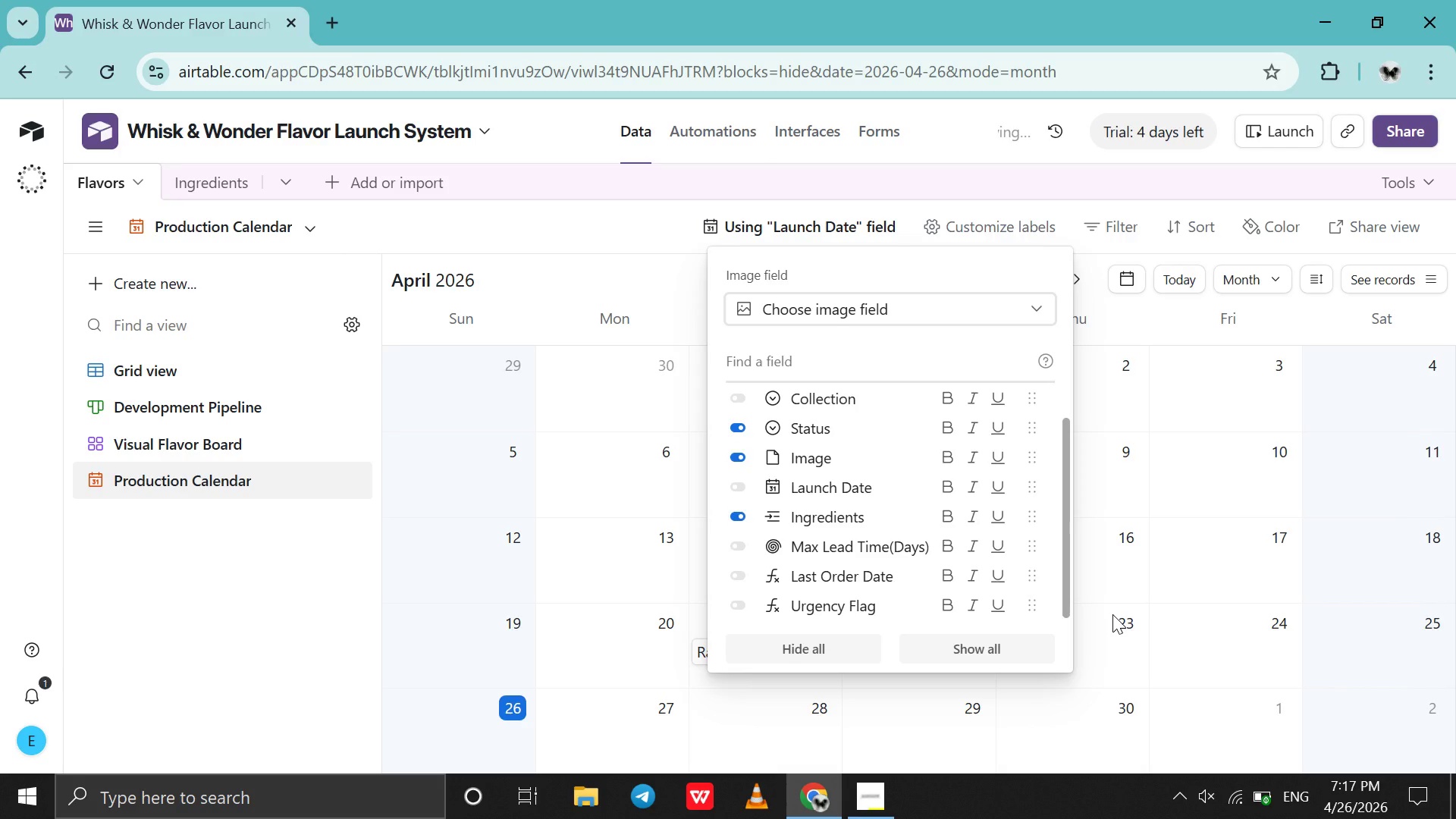 
left_click([1112, 614])
 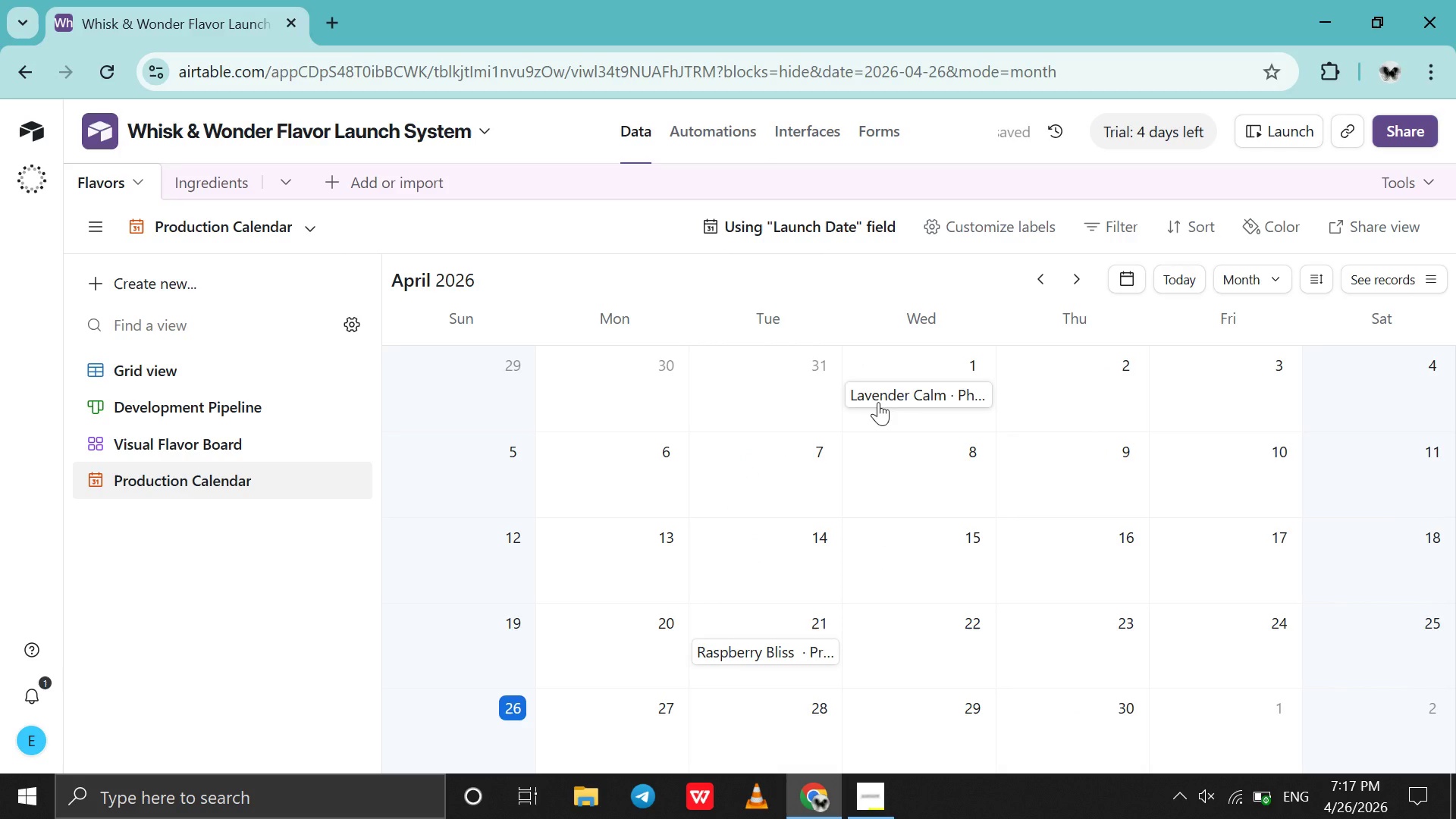 
left_click([878, 402])
 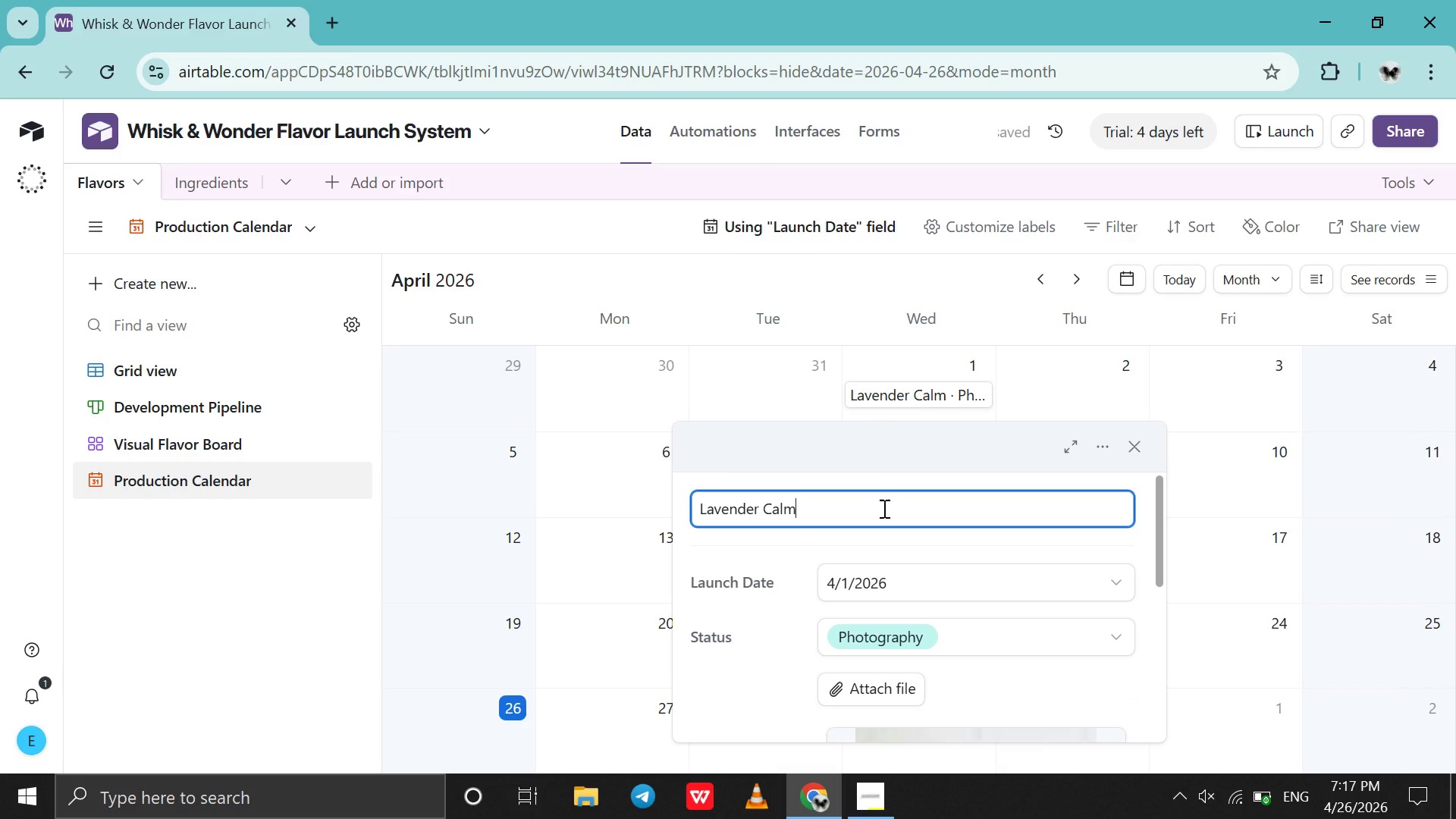 
scroll: coordinate [887, 557], scroll_direction: down, amount: 3.0
 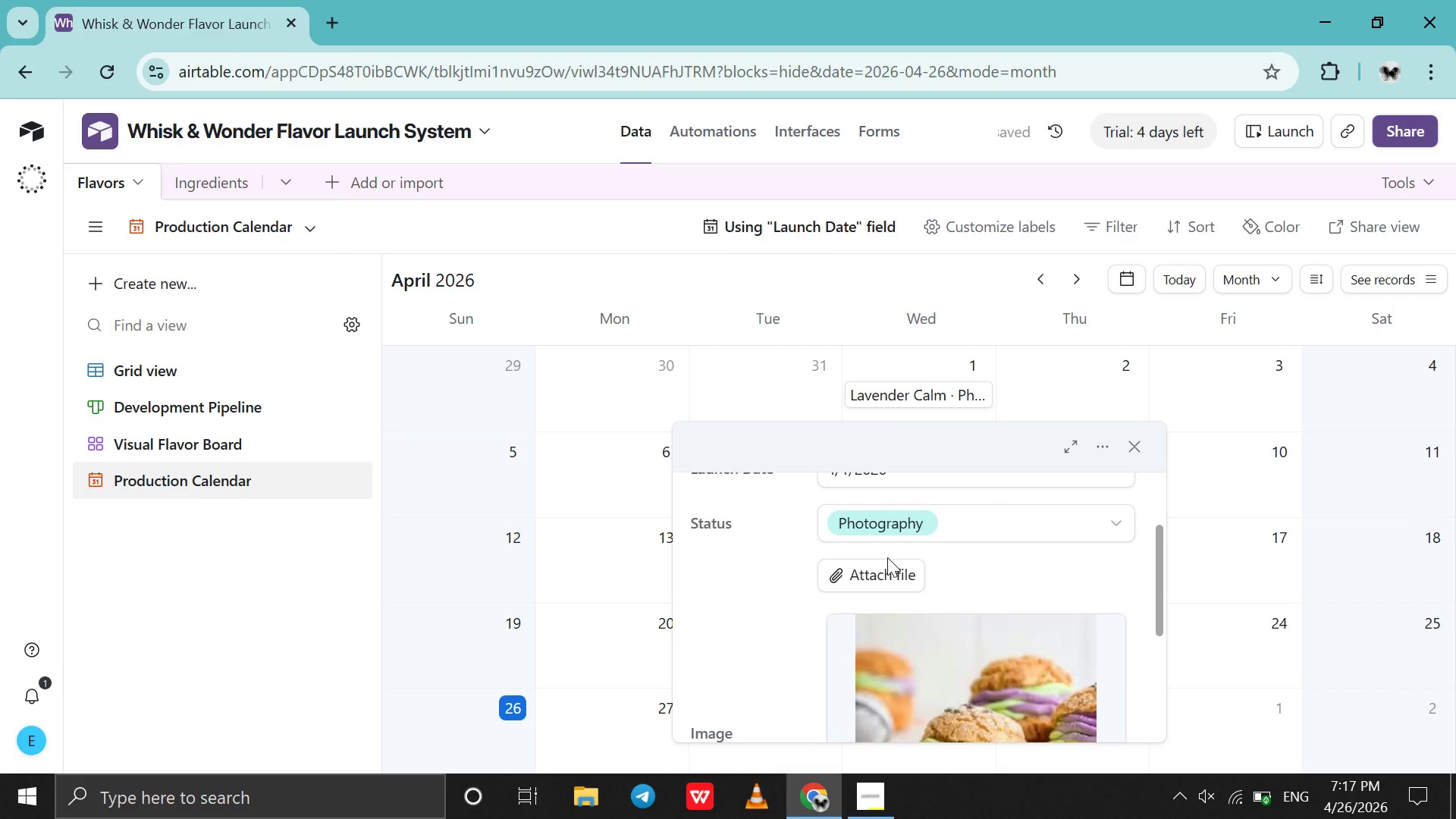 
scroll: coordinate [887, 557], scroll_direction: up, amount: 2.0
 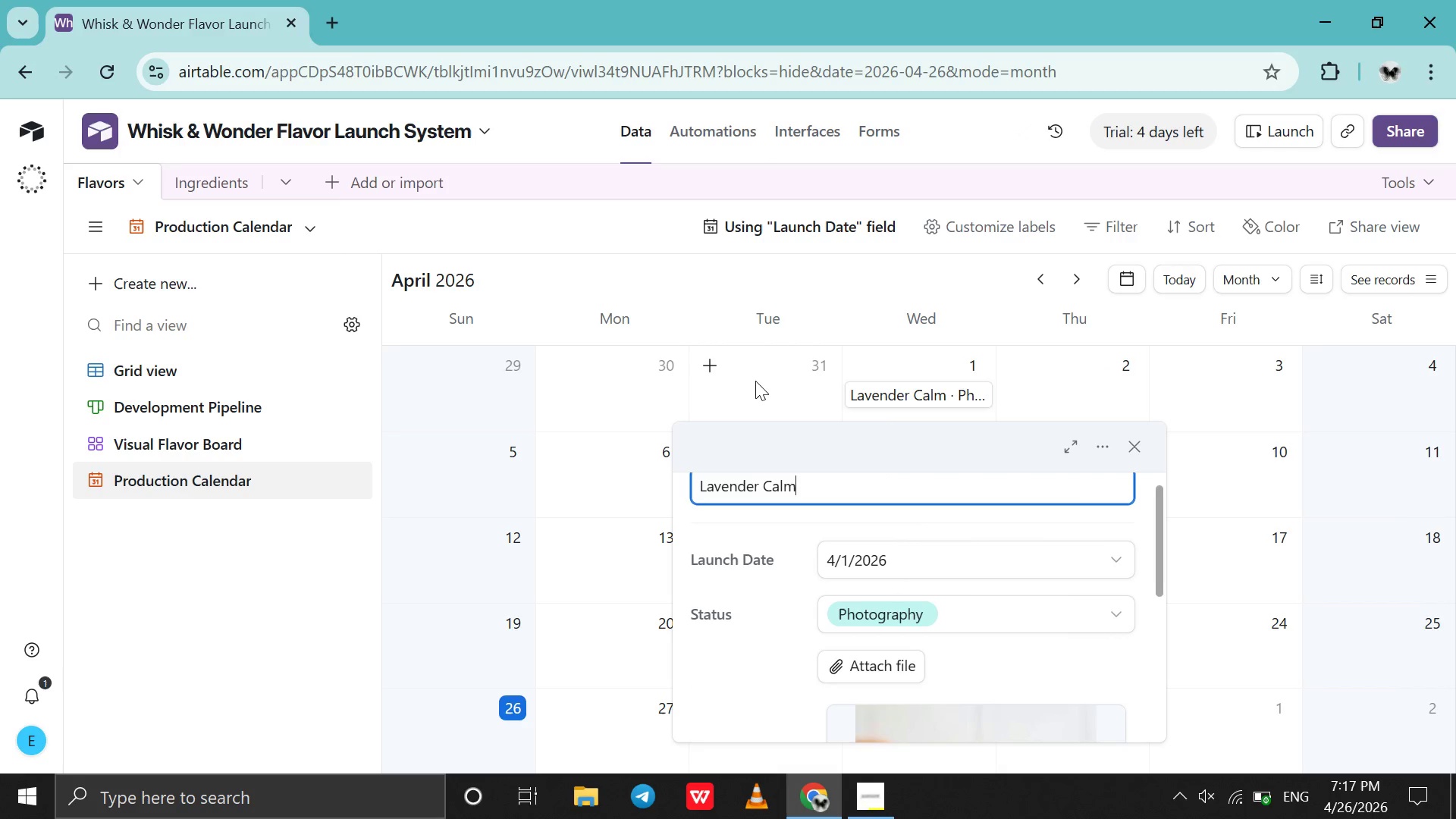 
left_click([755, 378])
 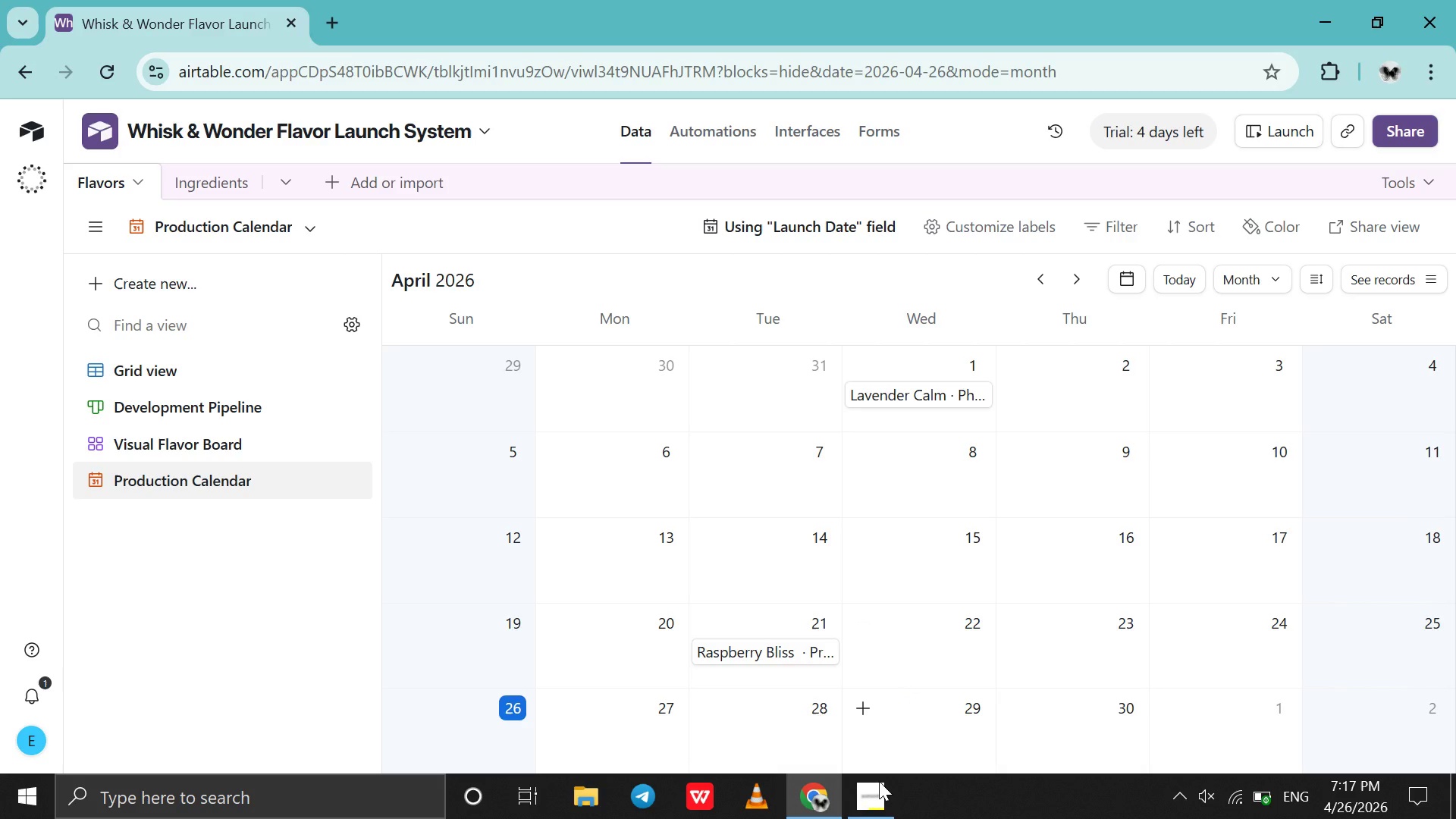 
left_click([877, 795])